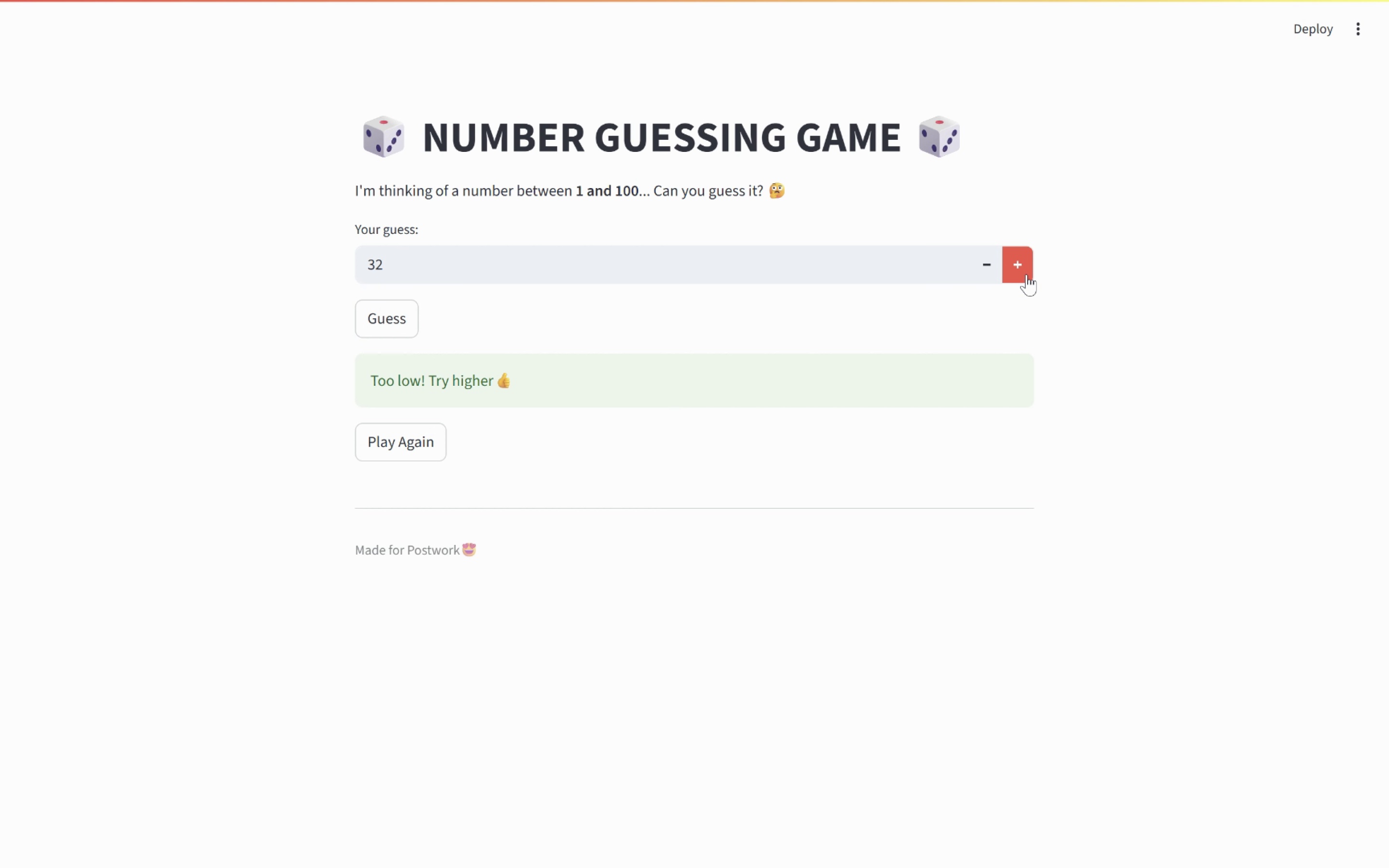 
triple_click([1026, 274])
 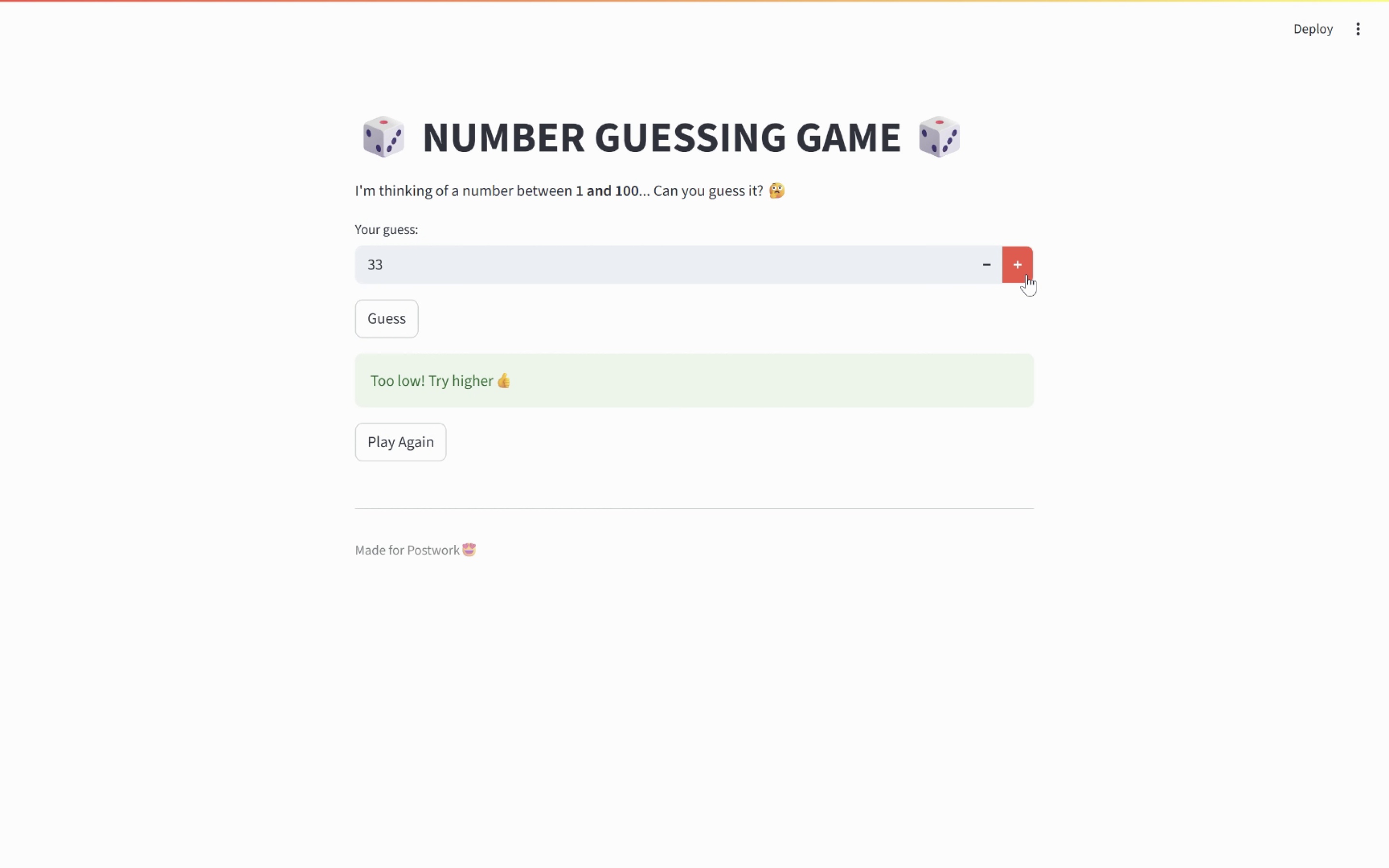 
triple_click([1026, 274])
 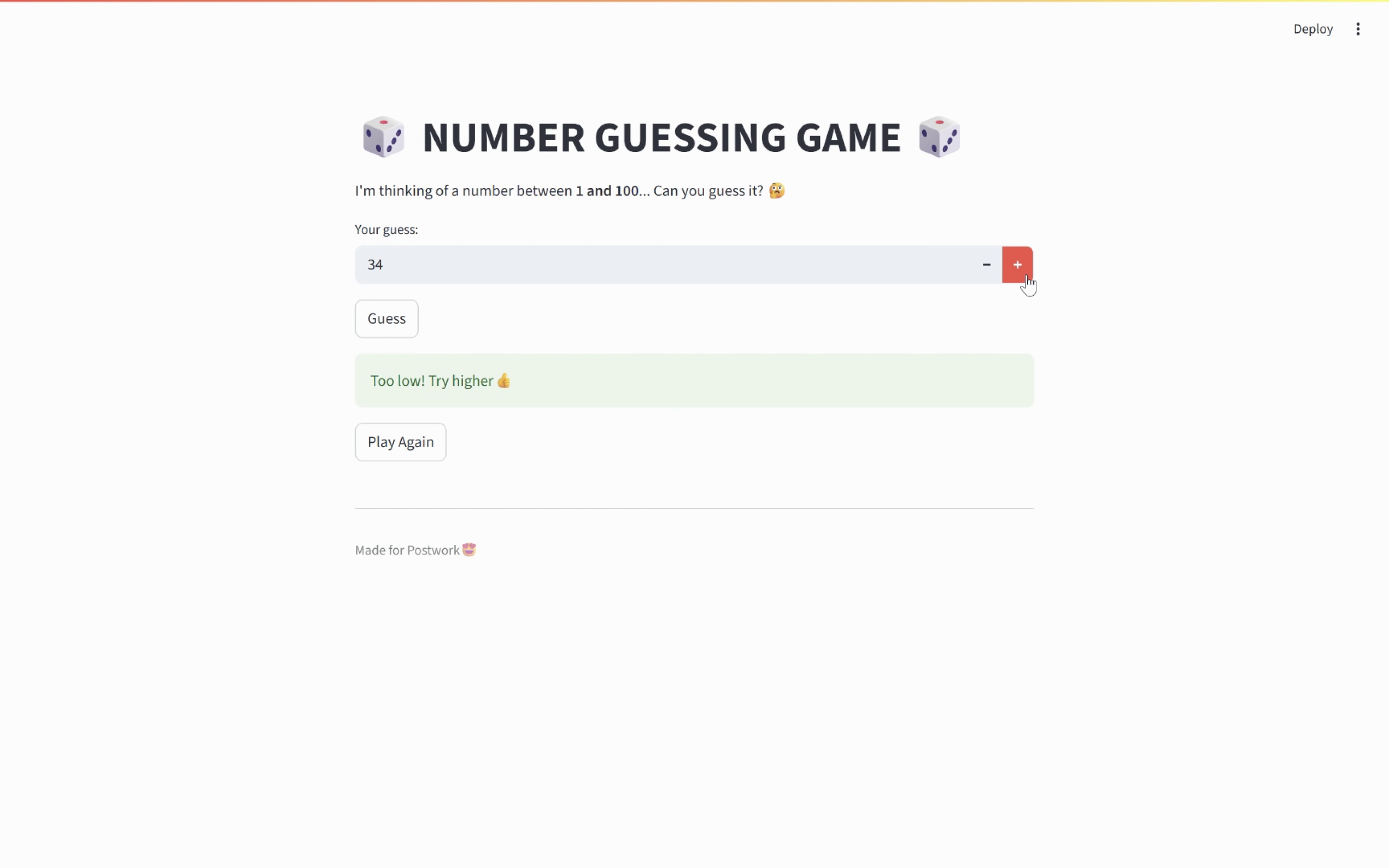 
triple_click([1026, 274])
 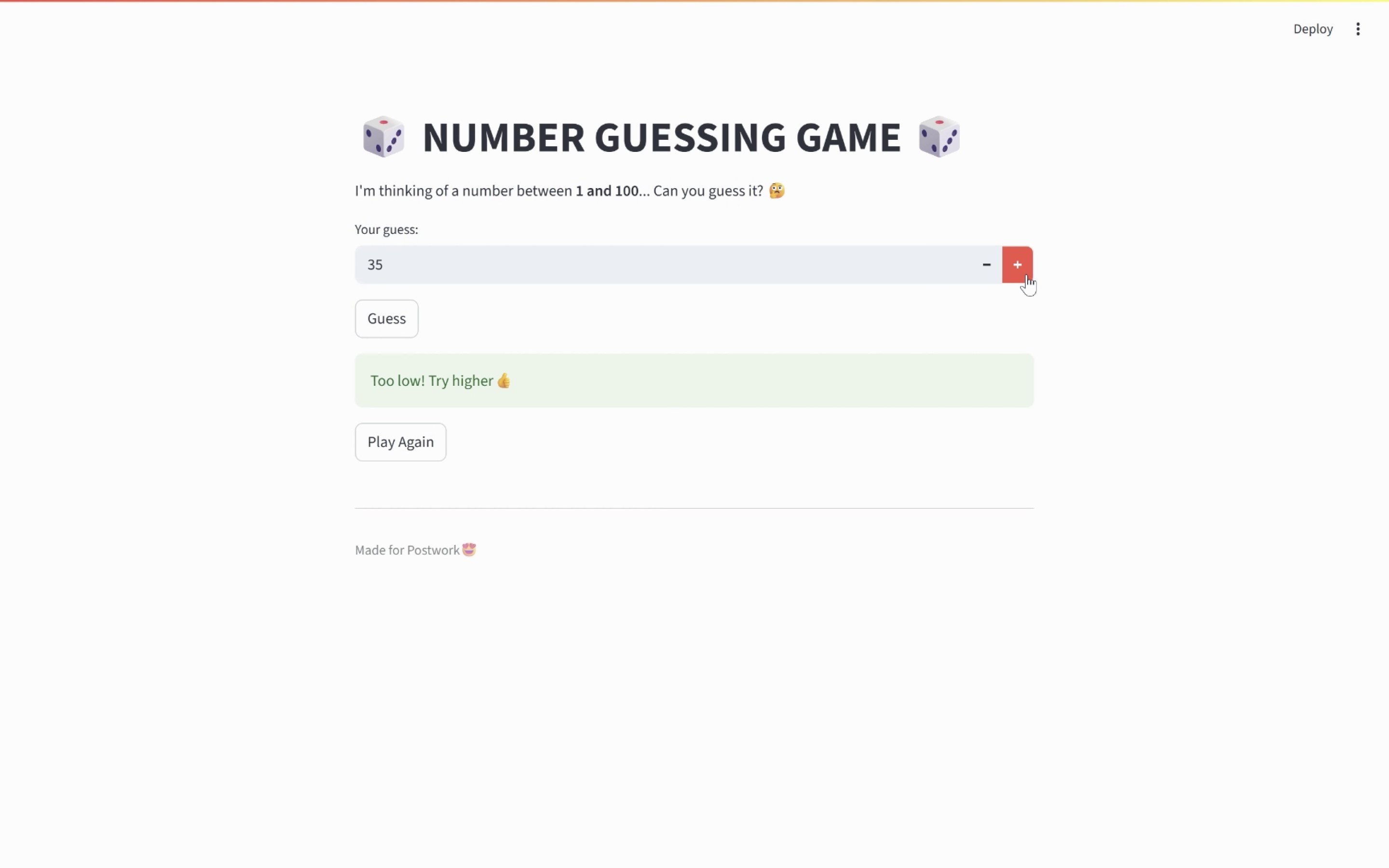 
triple_click([1026, 274])
 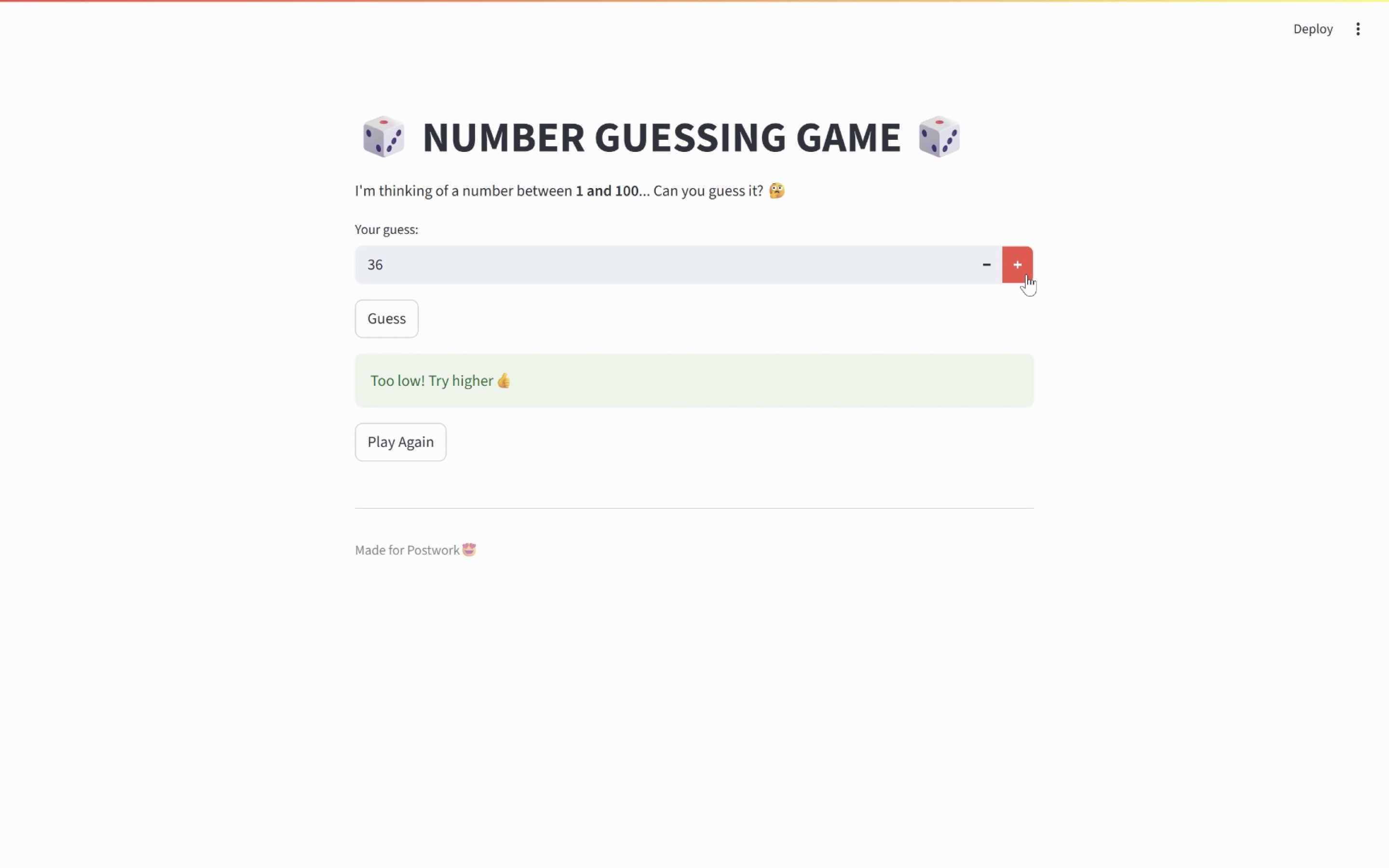 
triple_click([1026, 274])
 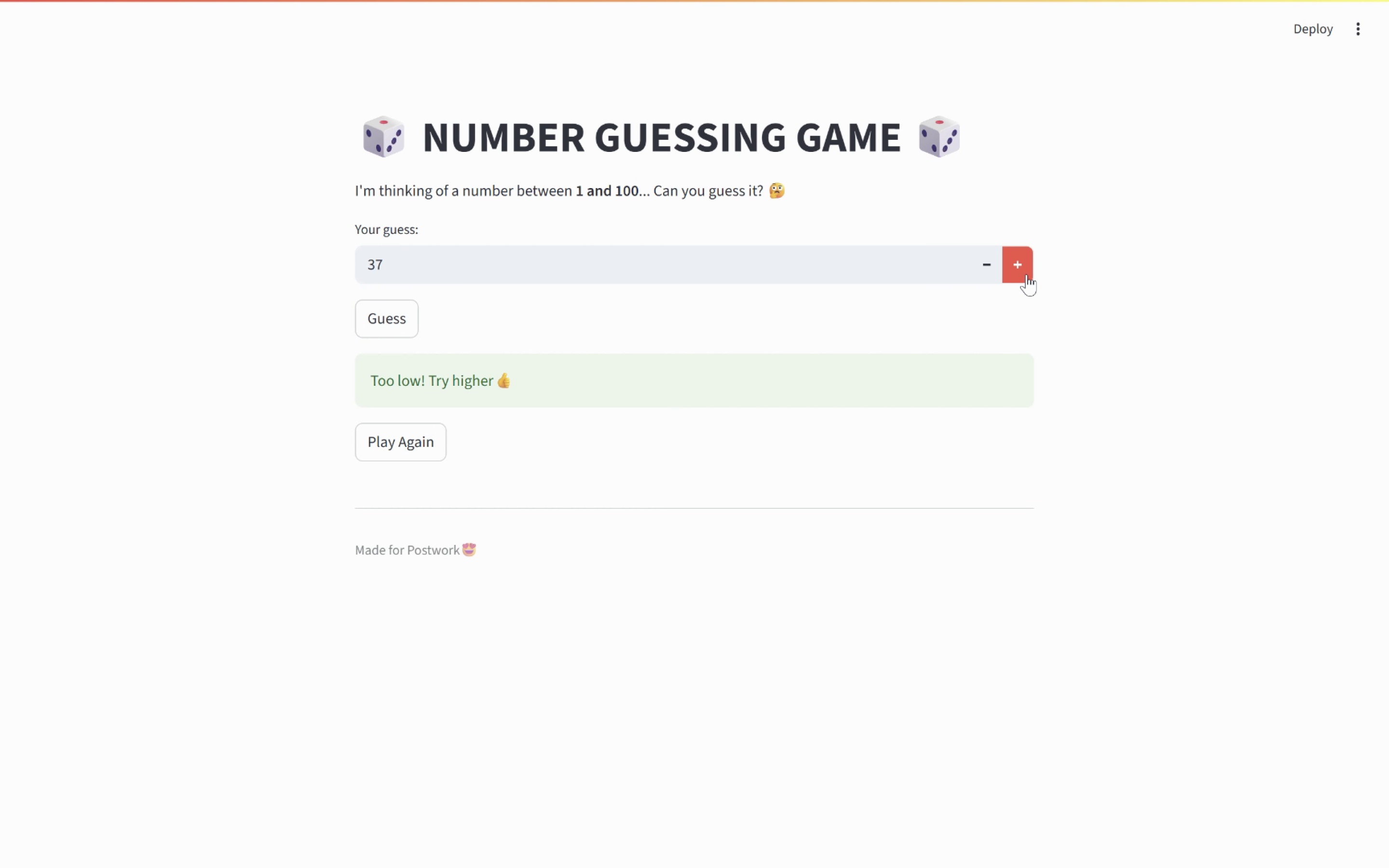 
triple_click([1026, 274])
 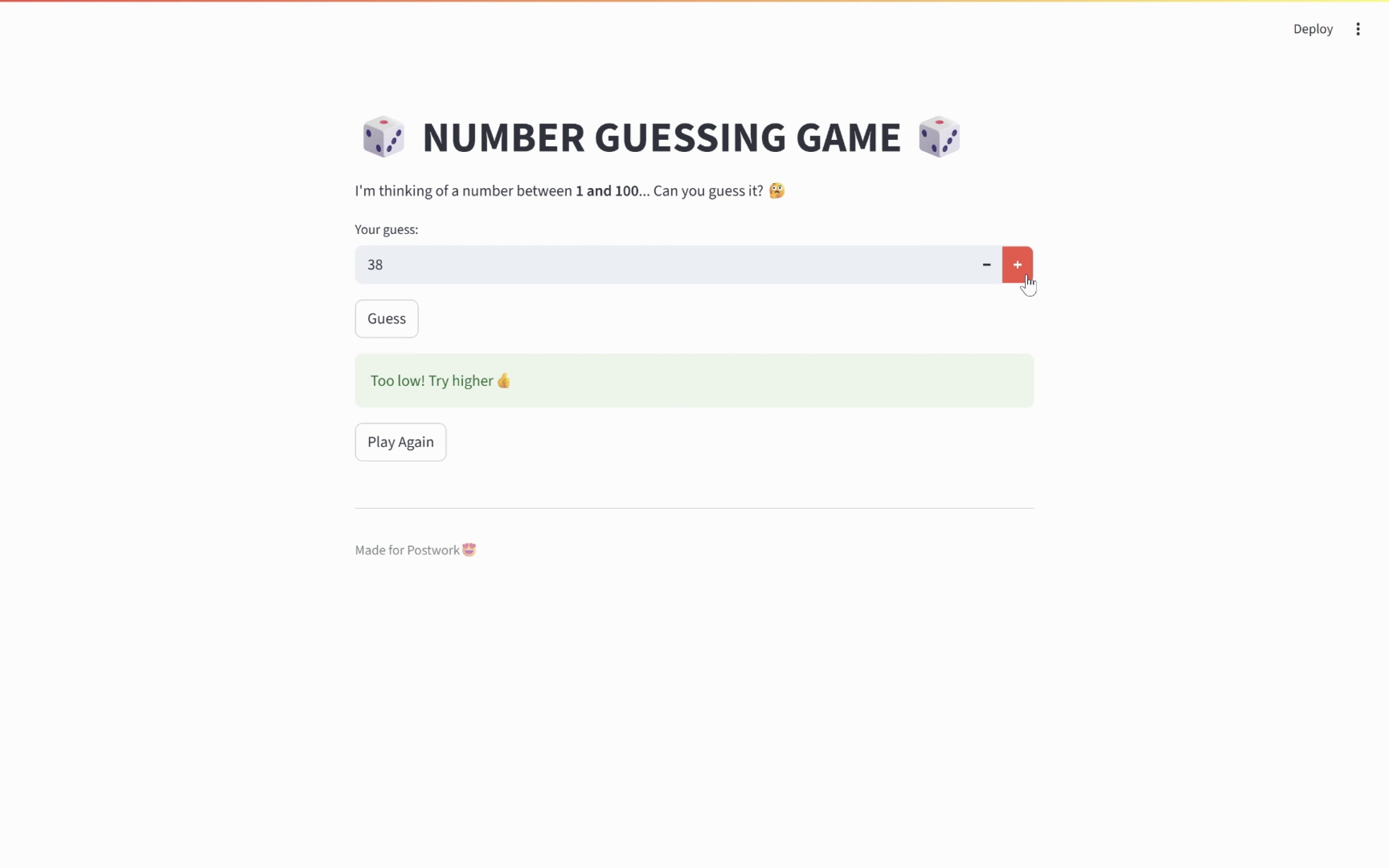 
triple_click([1026, 274])
 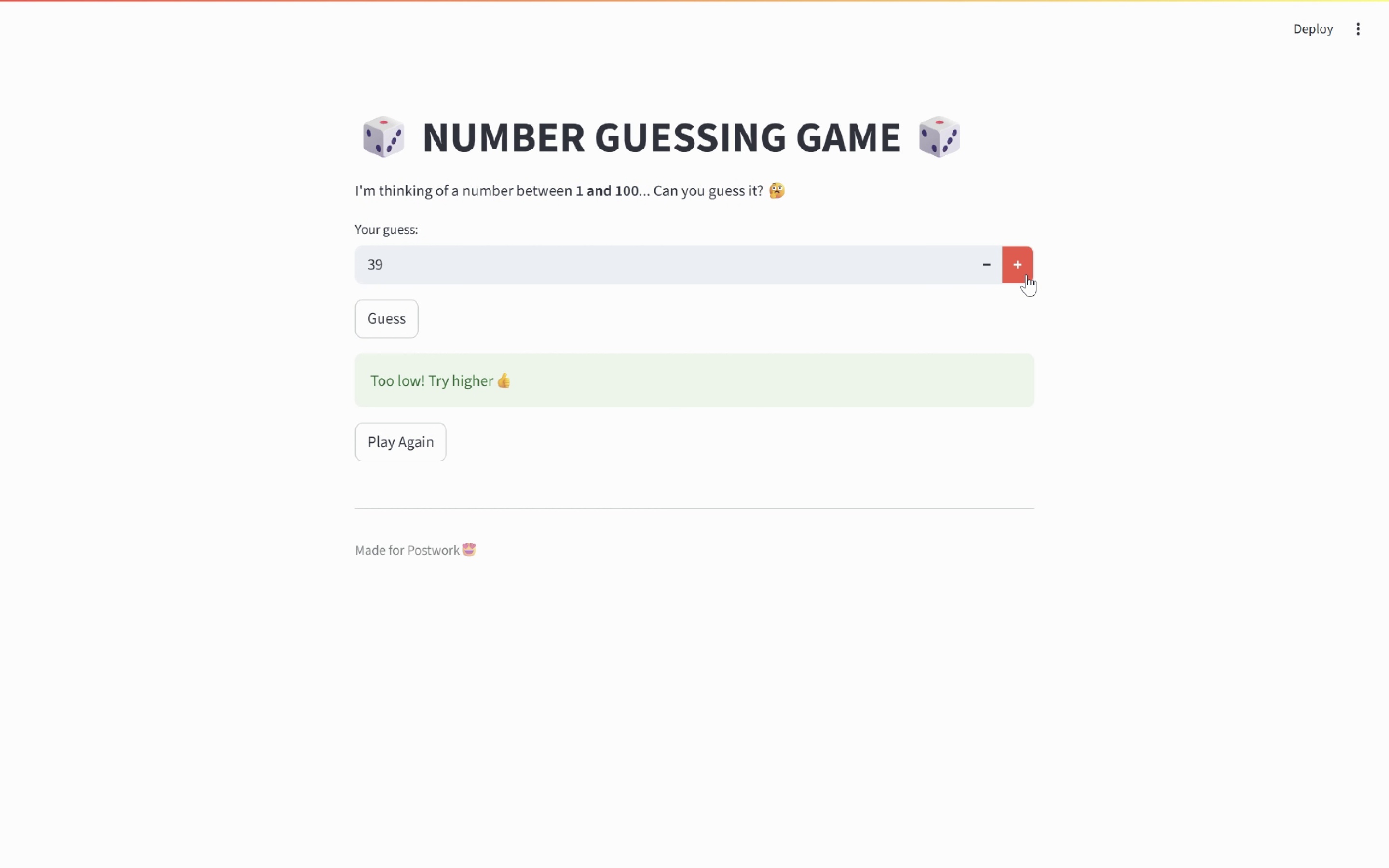 
triple_click([1026, 274])
 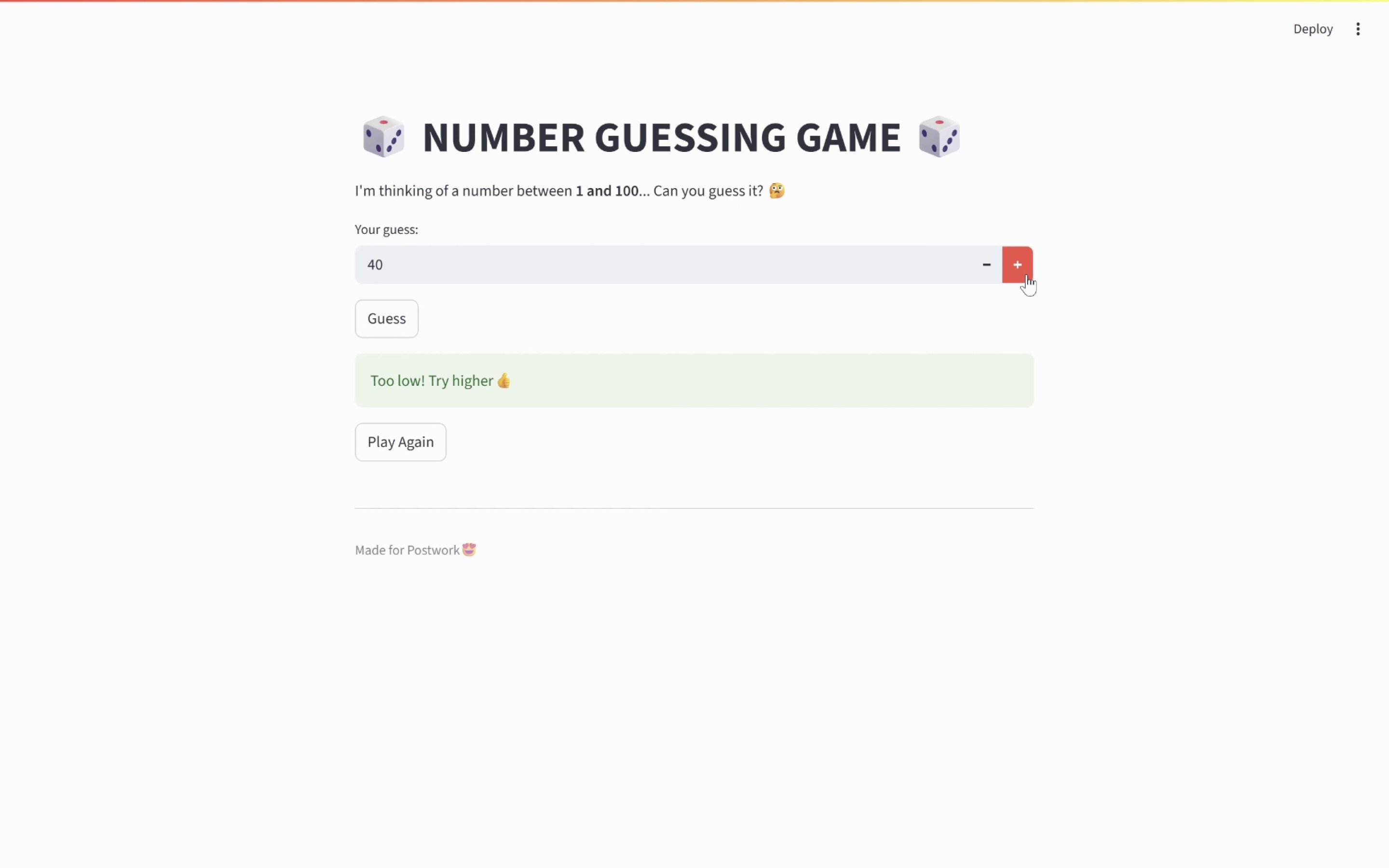 
triple_click([1026, 274])
 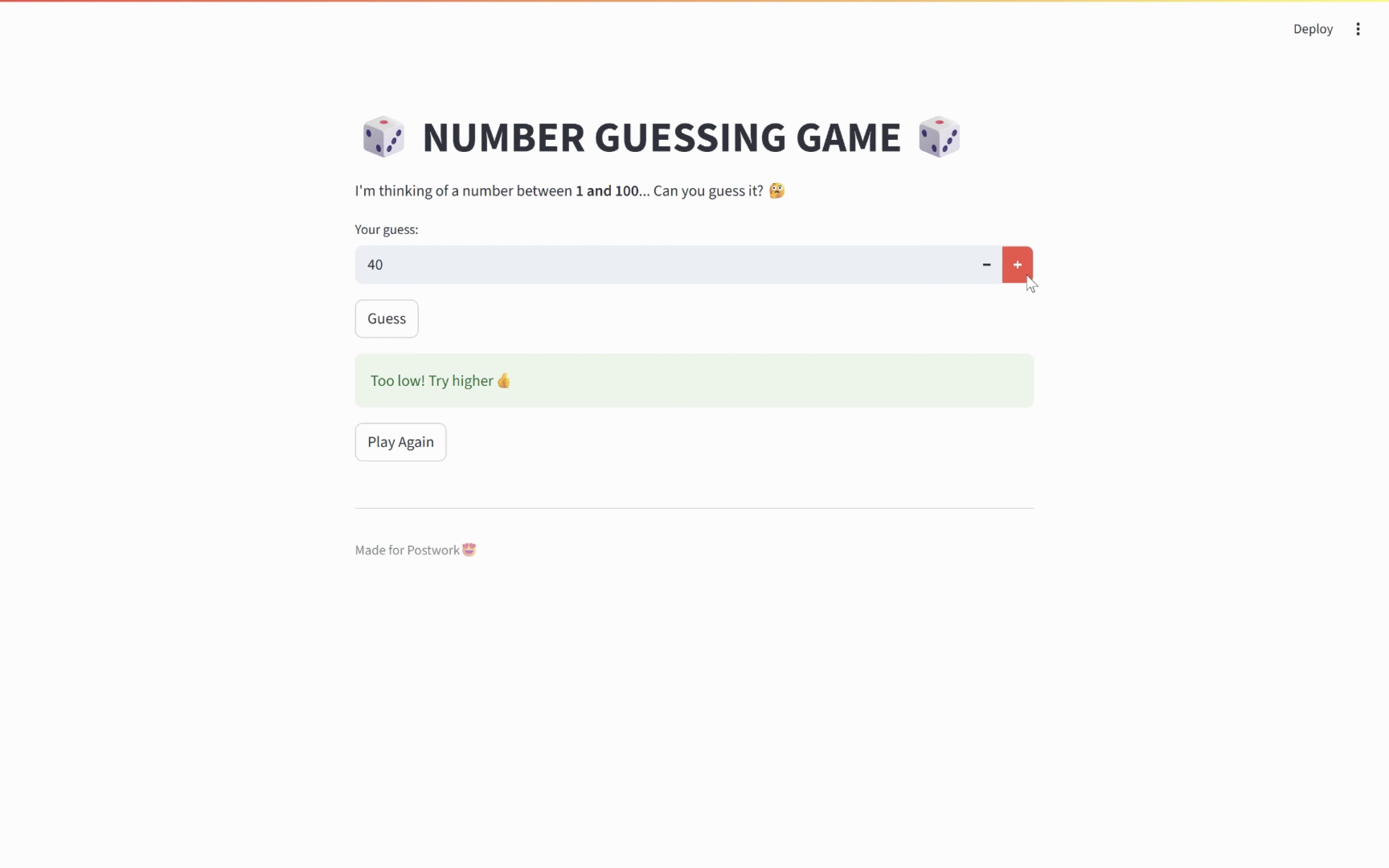 
right_click([1026, 274])
 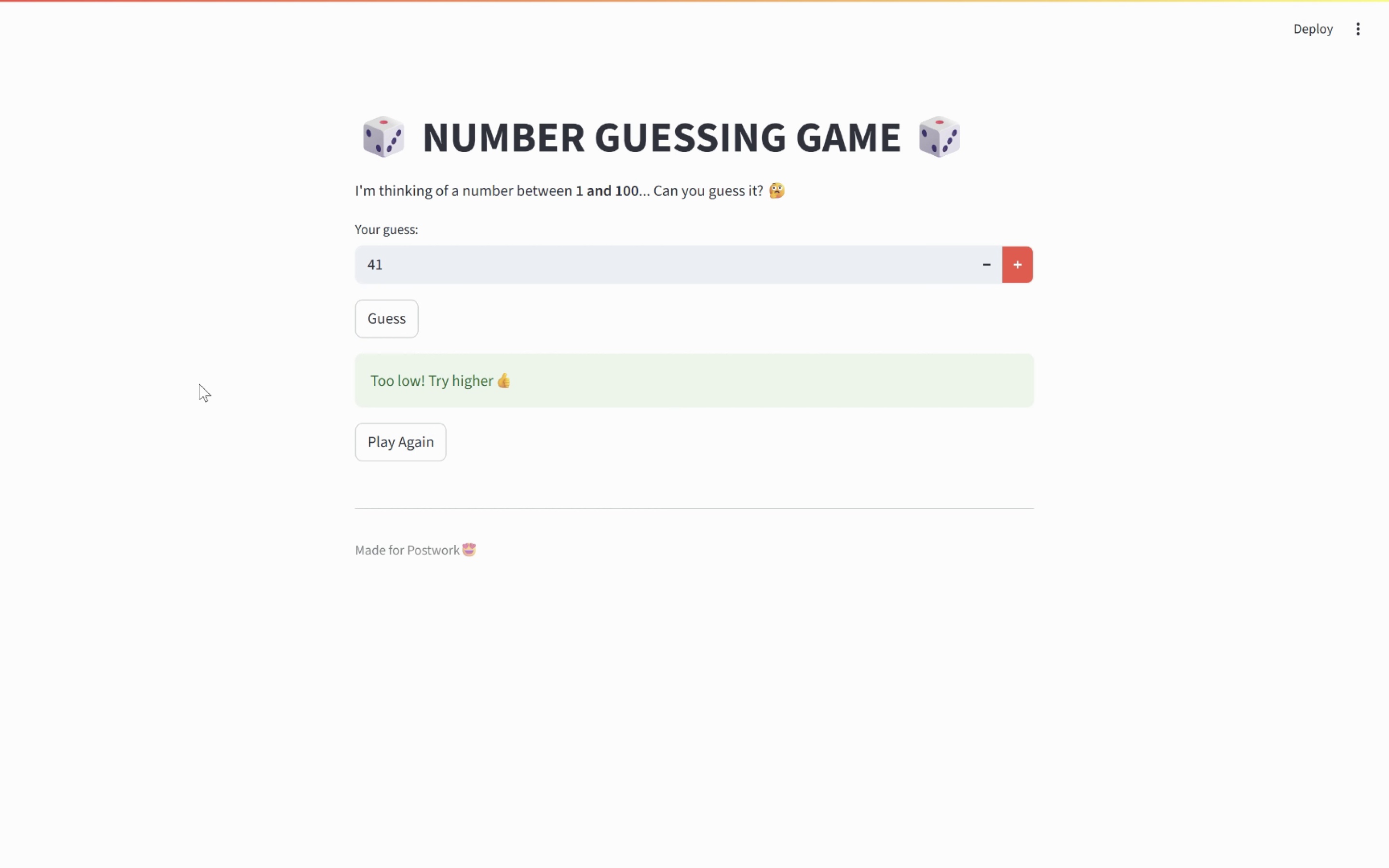 
left_click([1026, 274])
 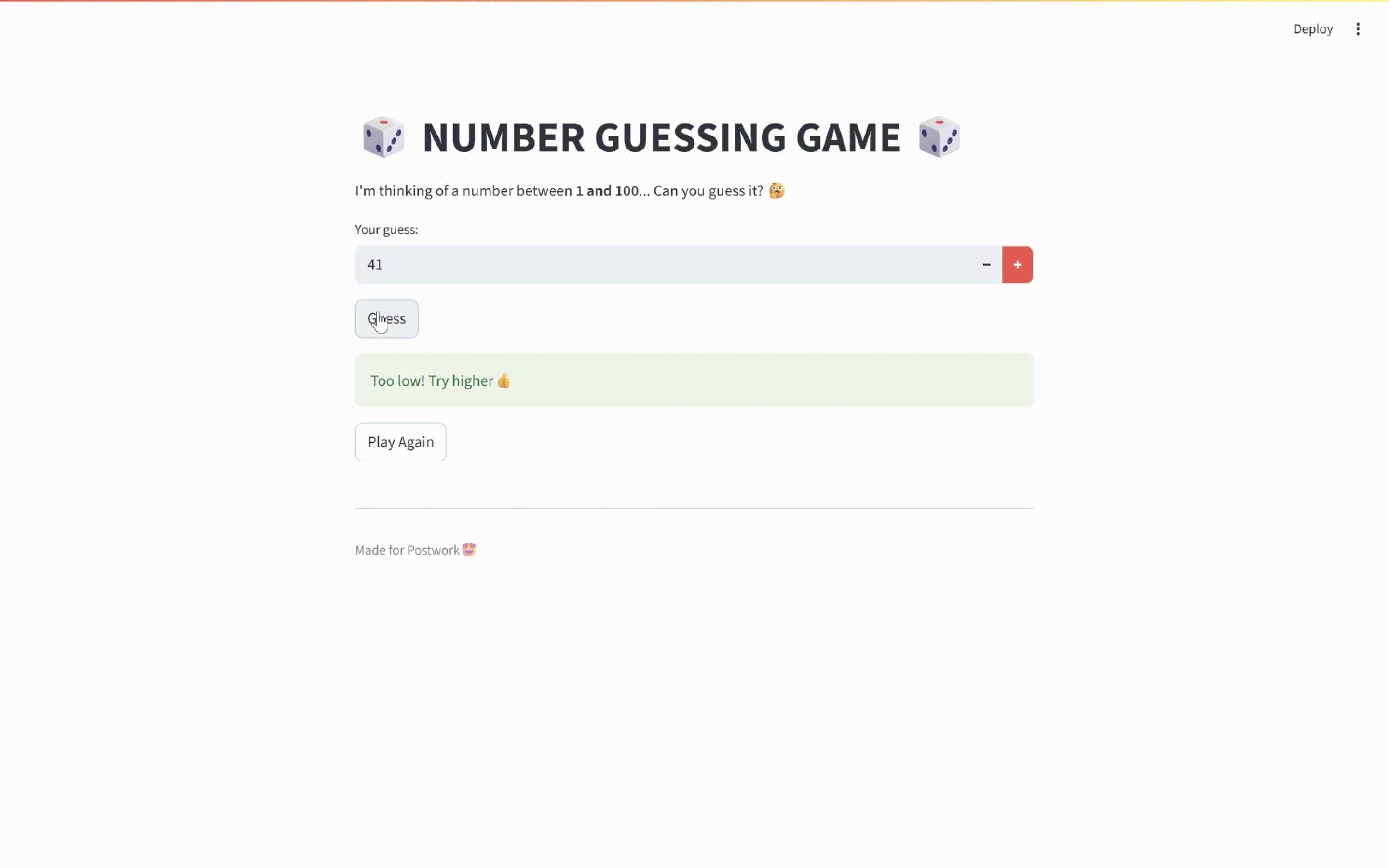 
left_click([380, 311])
 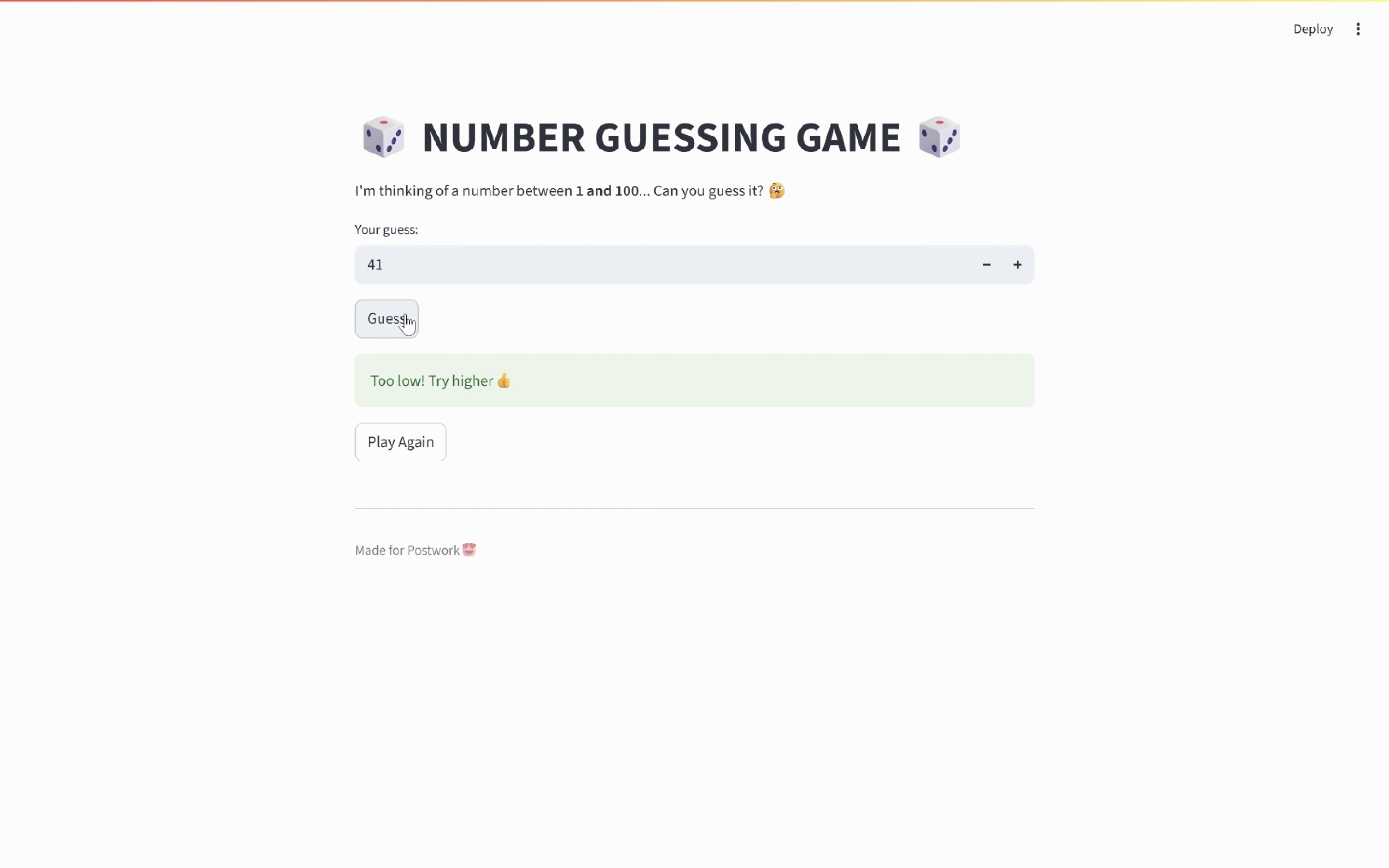 
left_click([405, 314])
 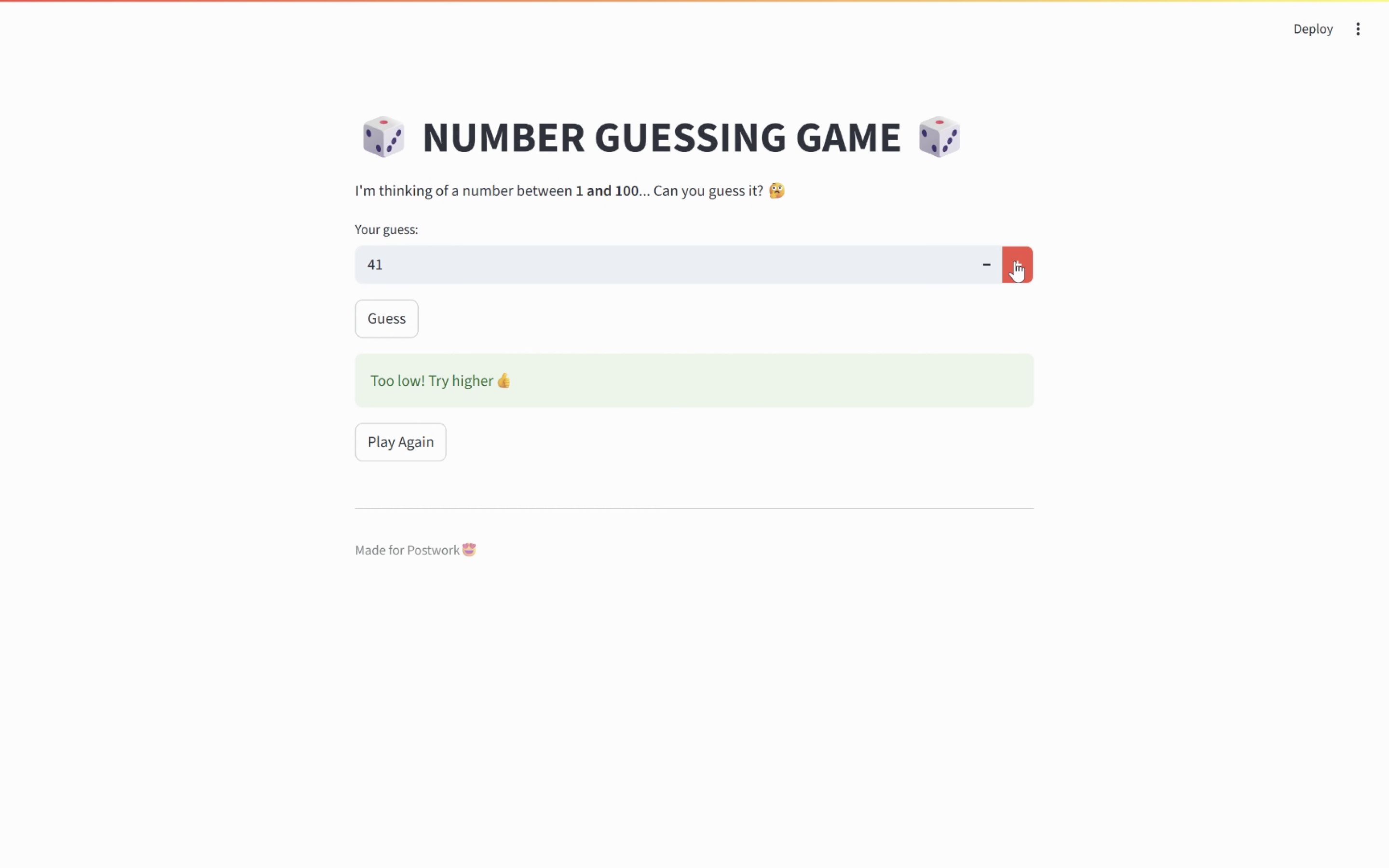 
double_click([1015, 261])
 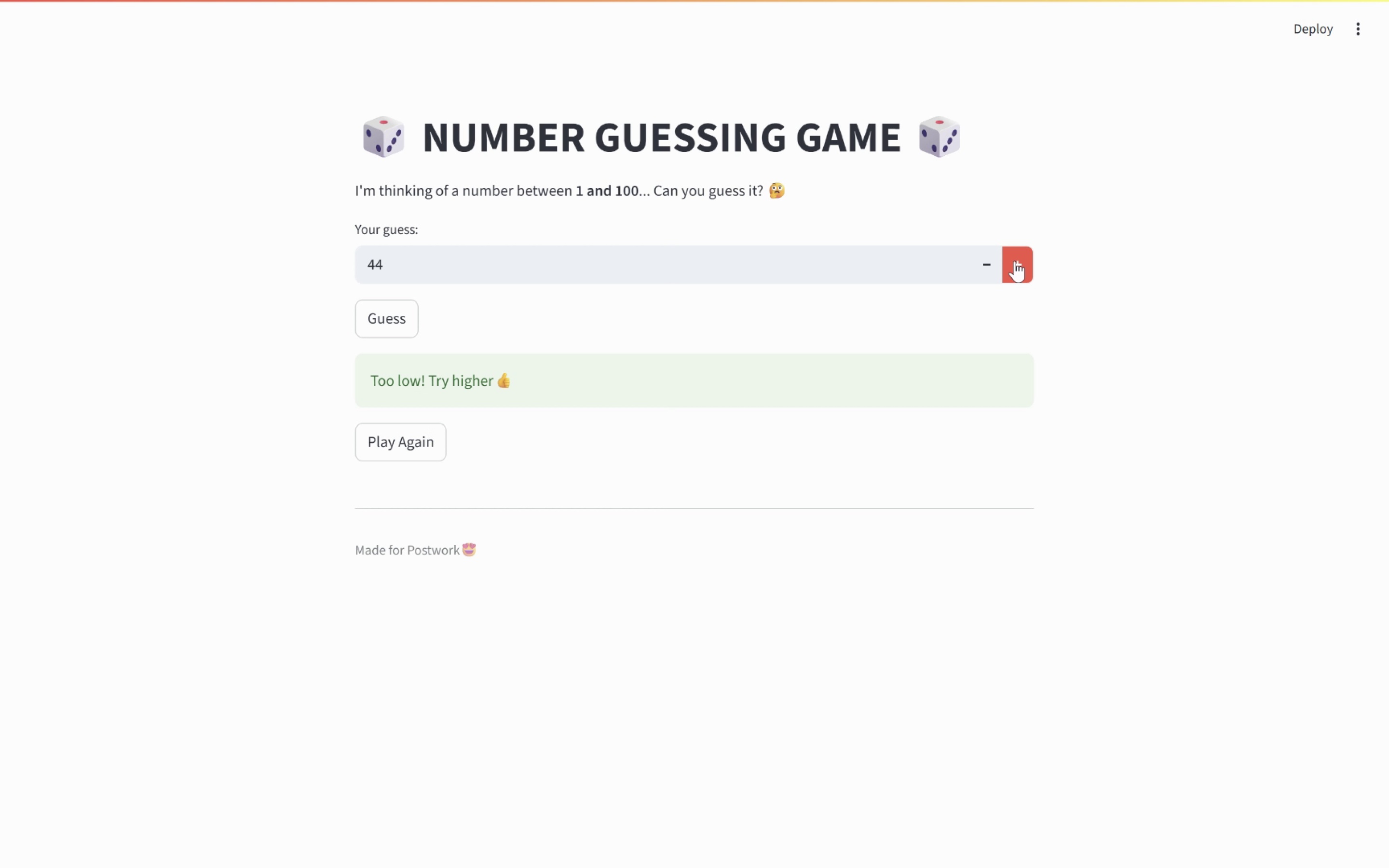 
triple_click([1015, 261])
 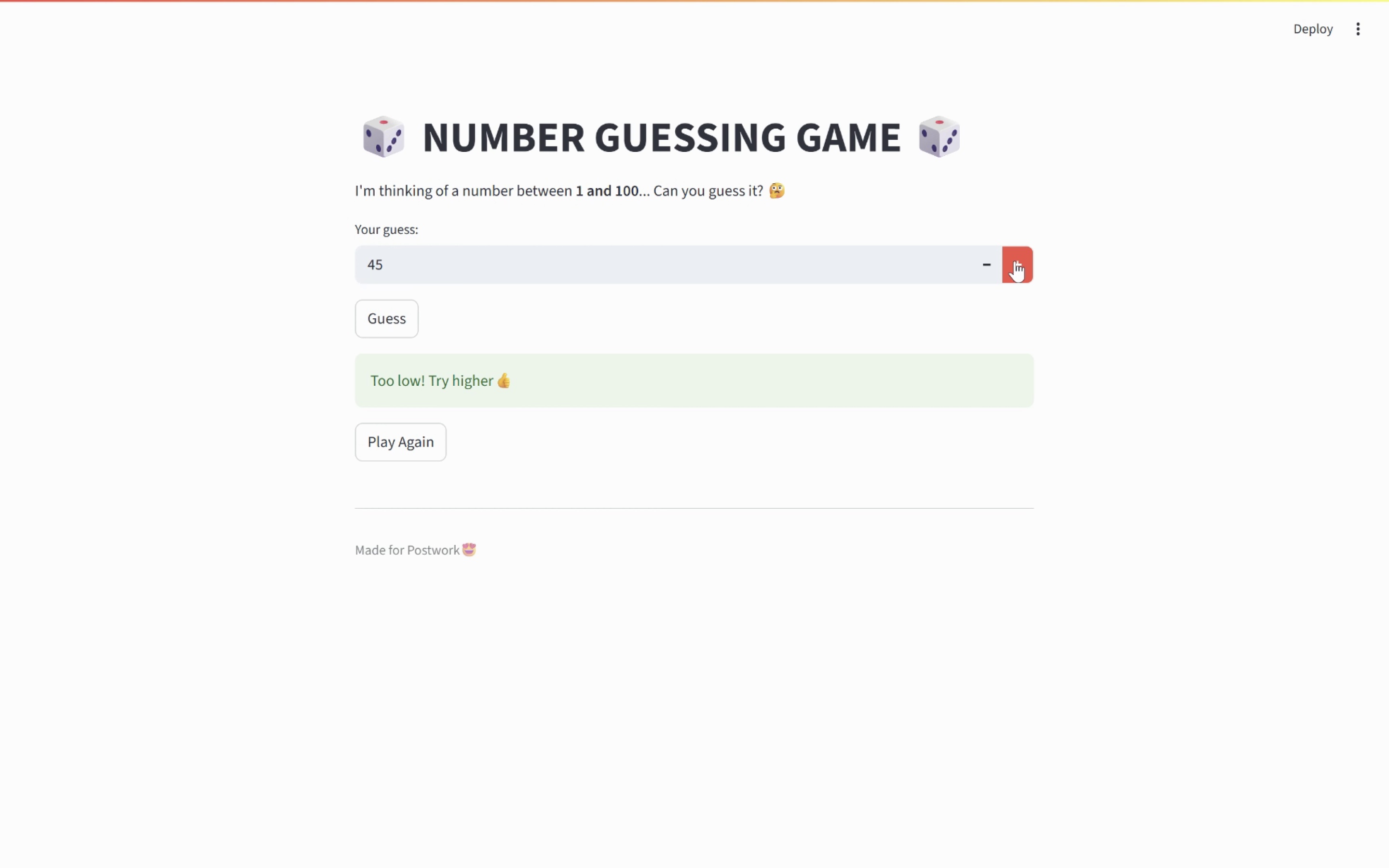 
triple_click([1015, 261])
 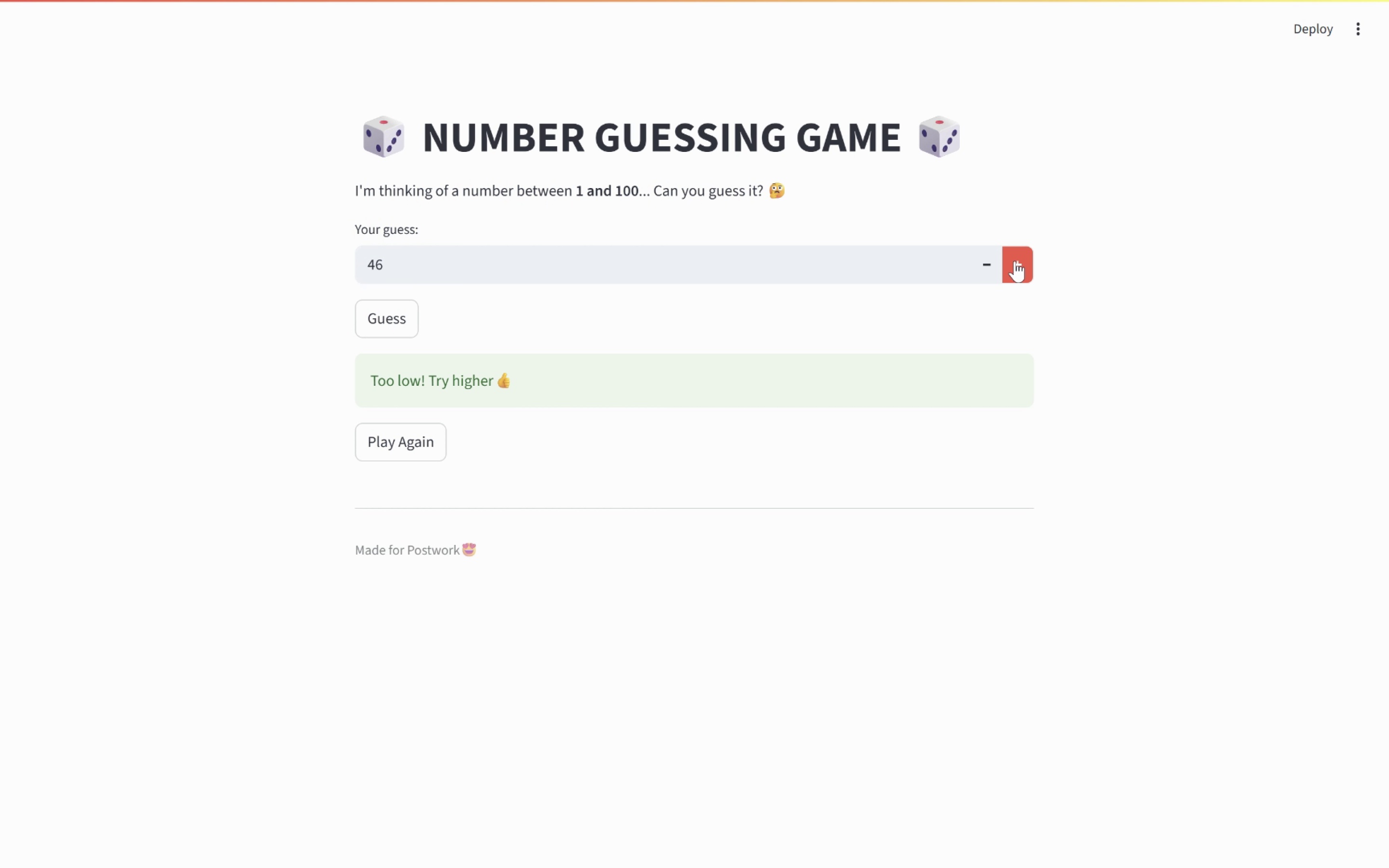 
triple_click([1015, 261])
 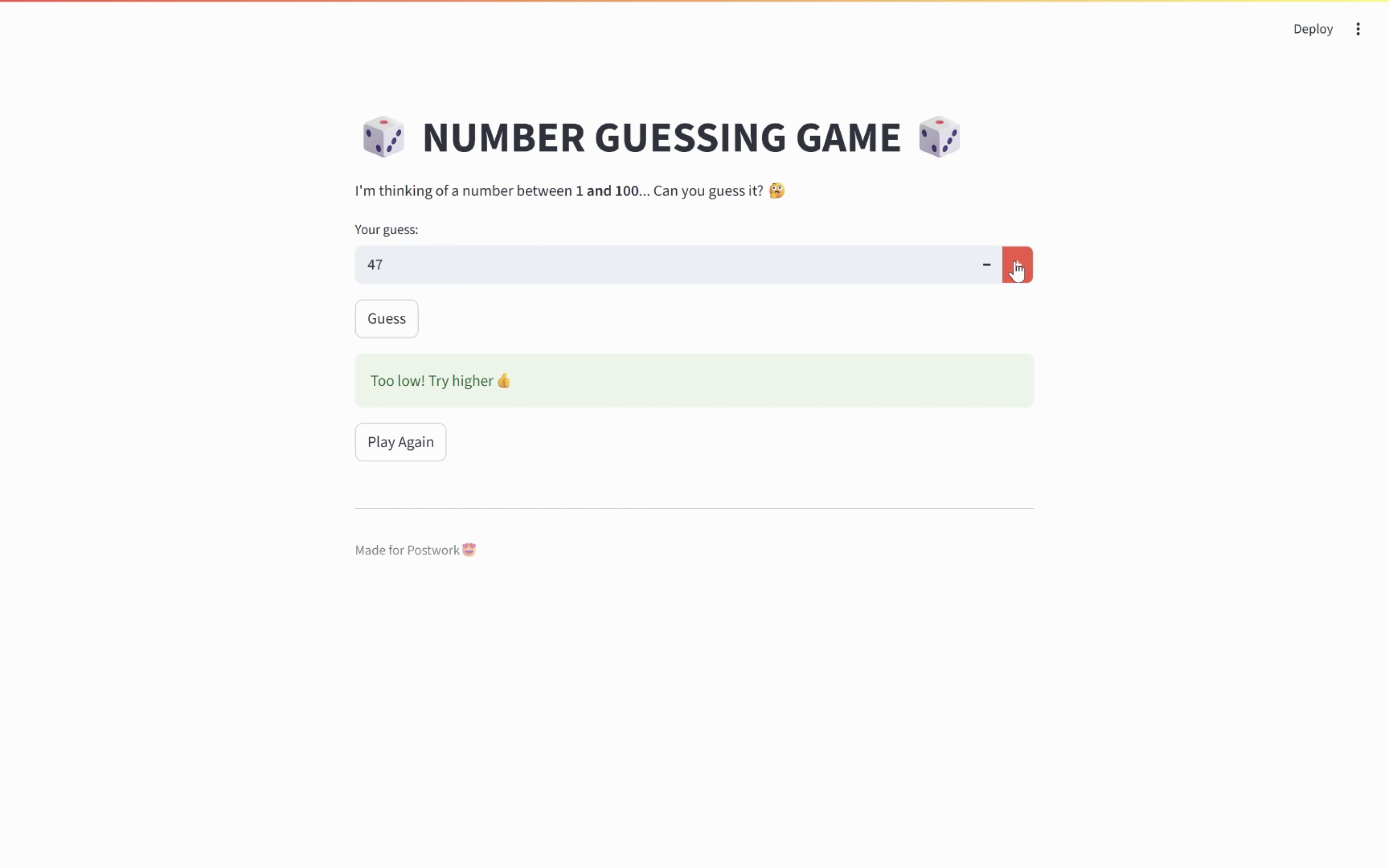 
triple_click([1015, 261])
 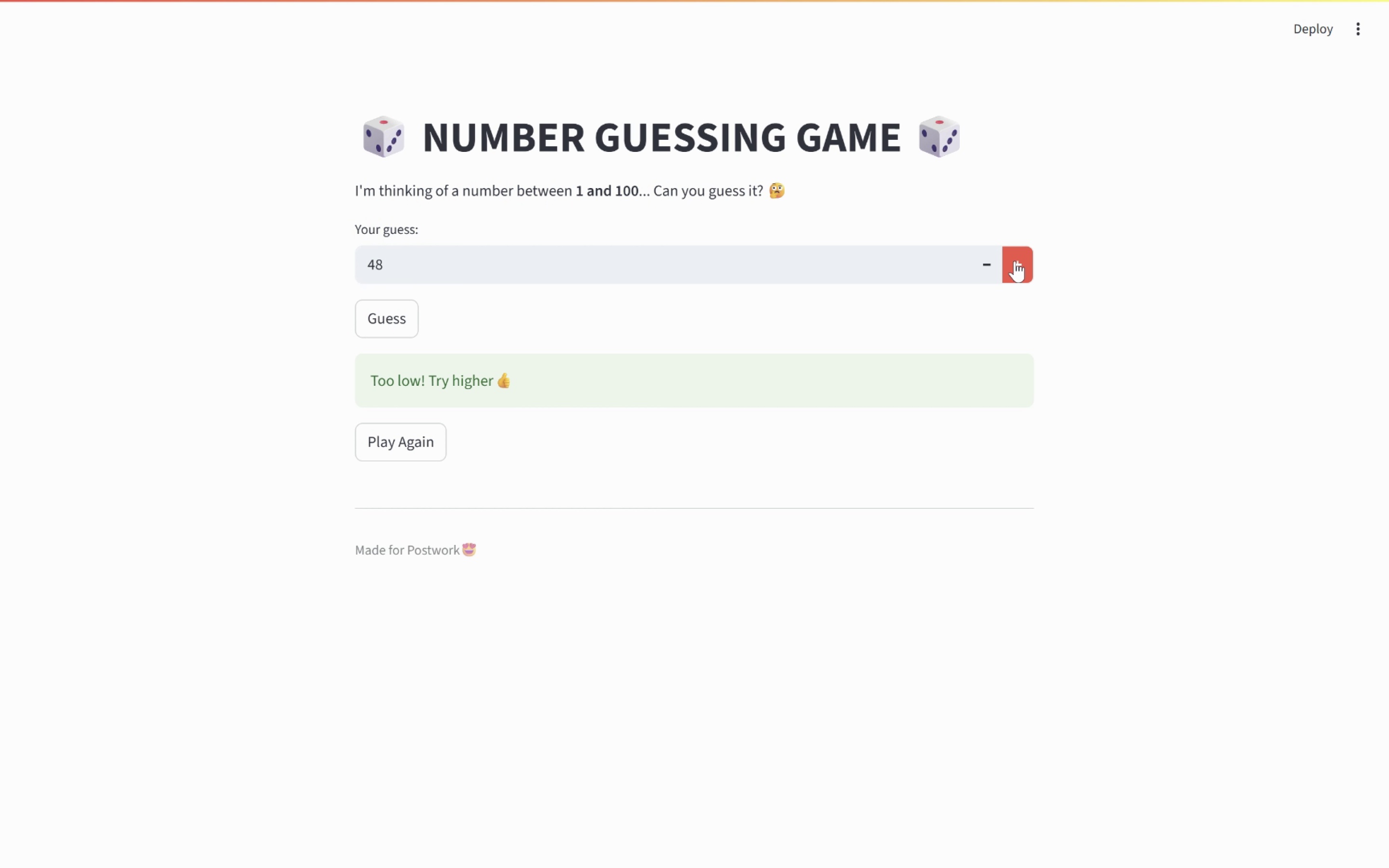 
triple_click([1015, 261])
 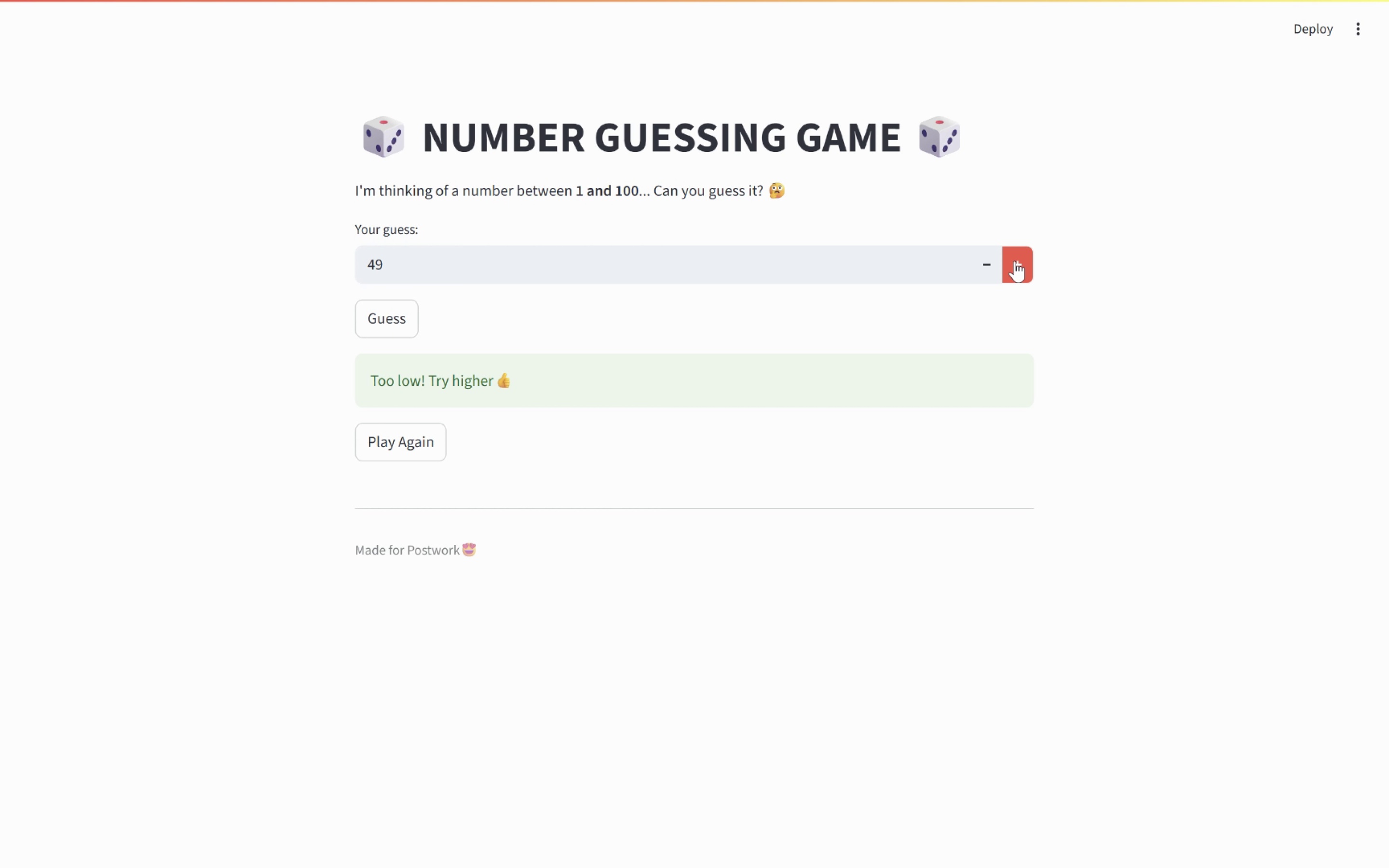 
triple_click([1015, 261])
 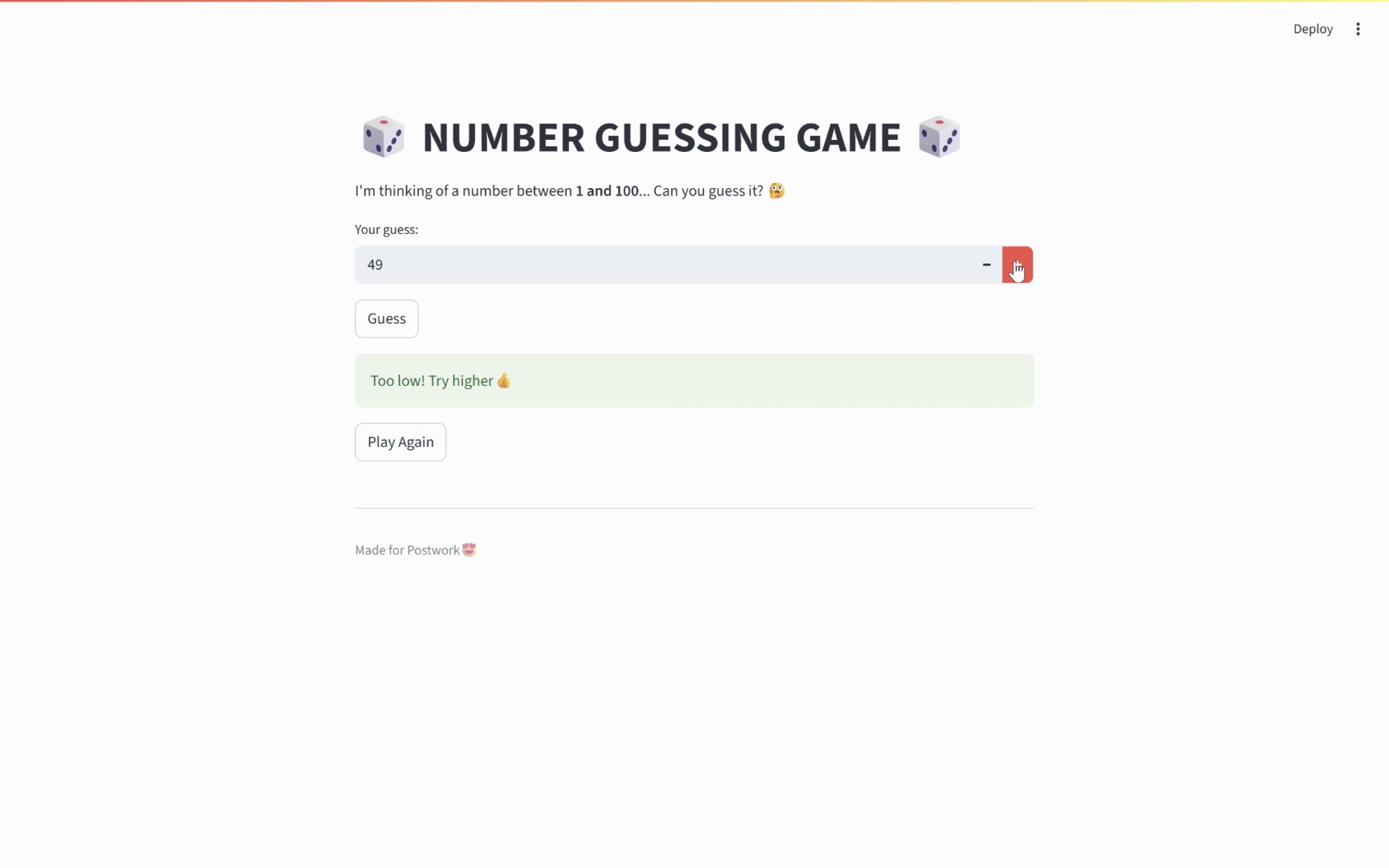 
triple_click([1015, 261])
 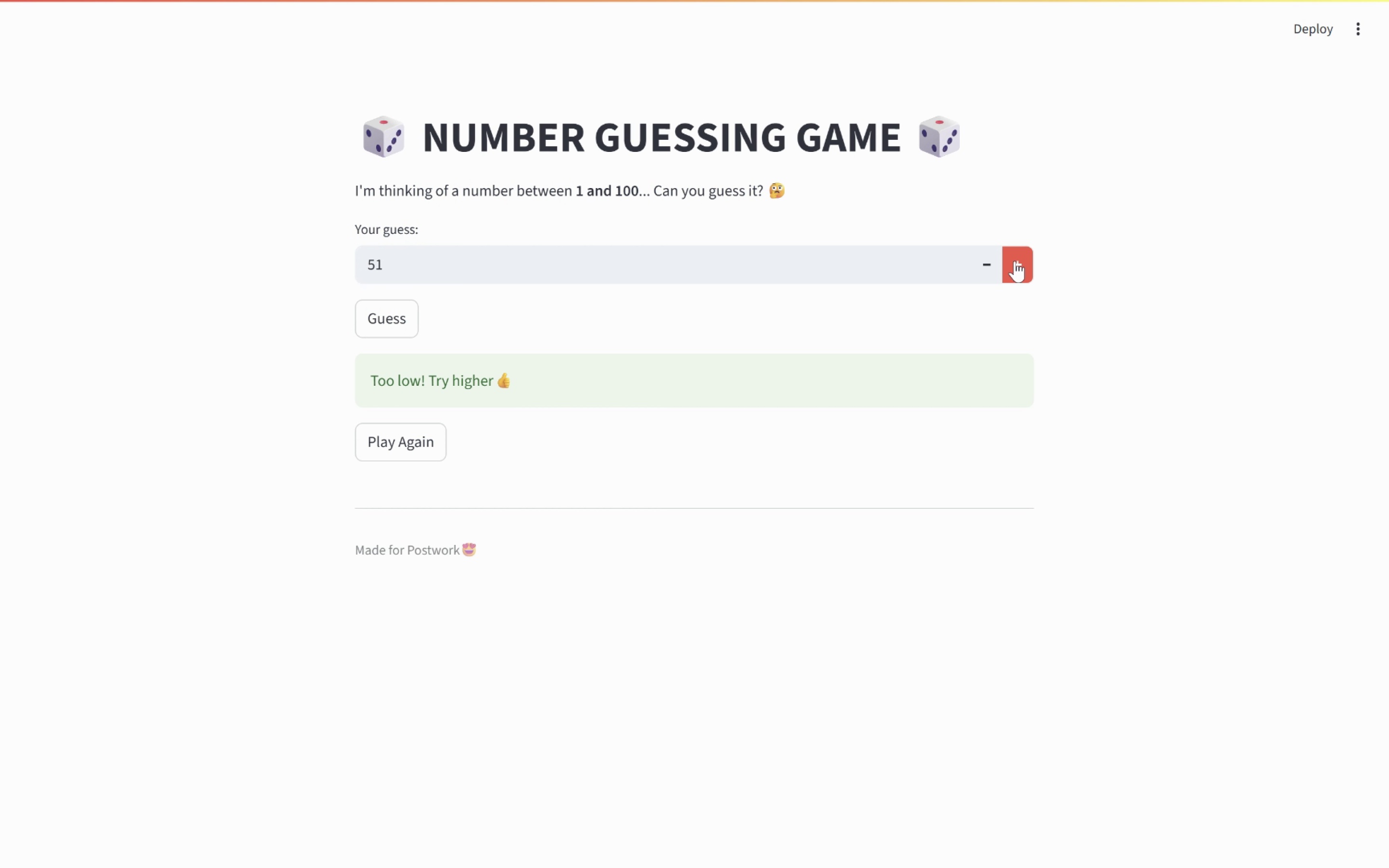 
triple_click([1015, 261])
 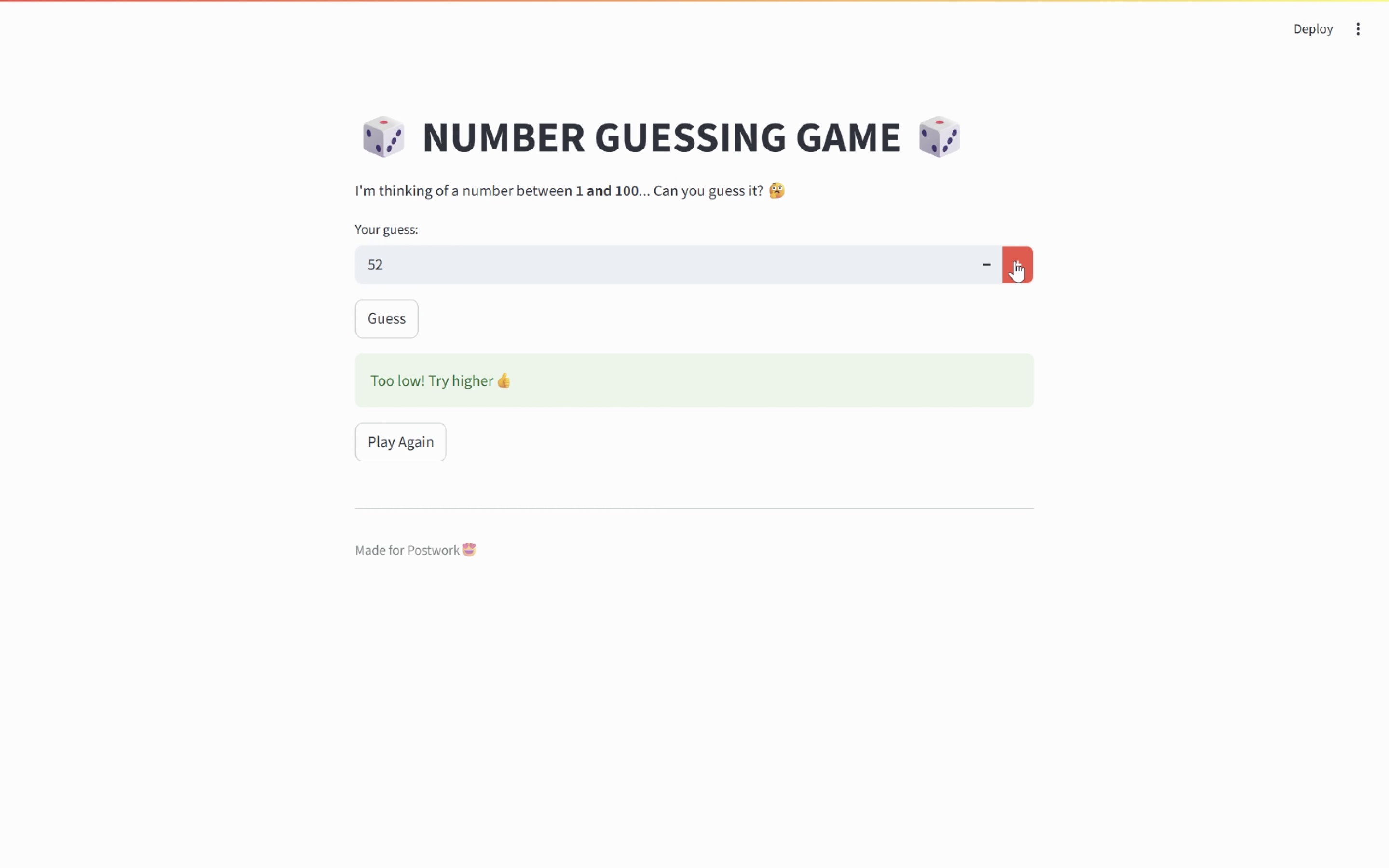 
triple_click([1015, 261])
 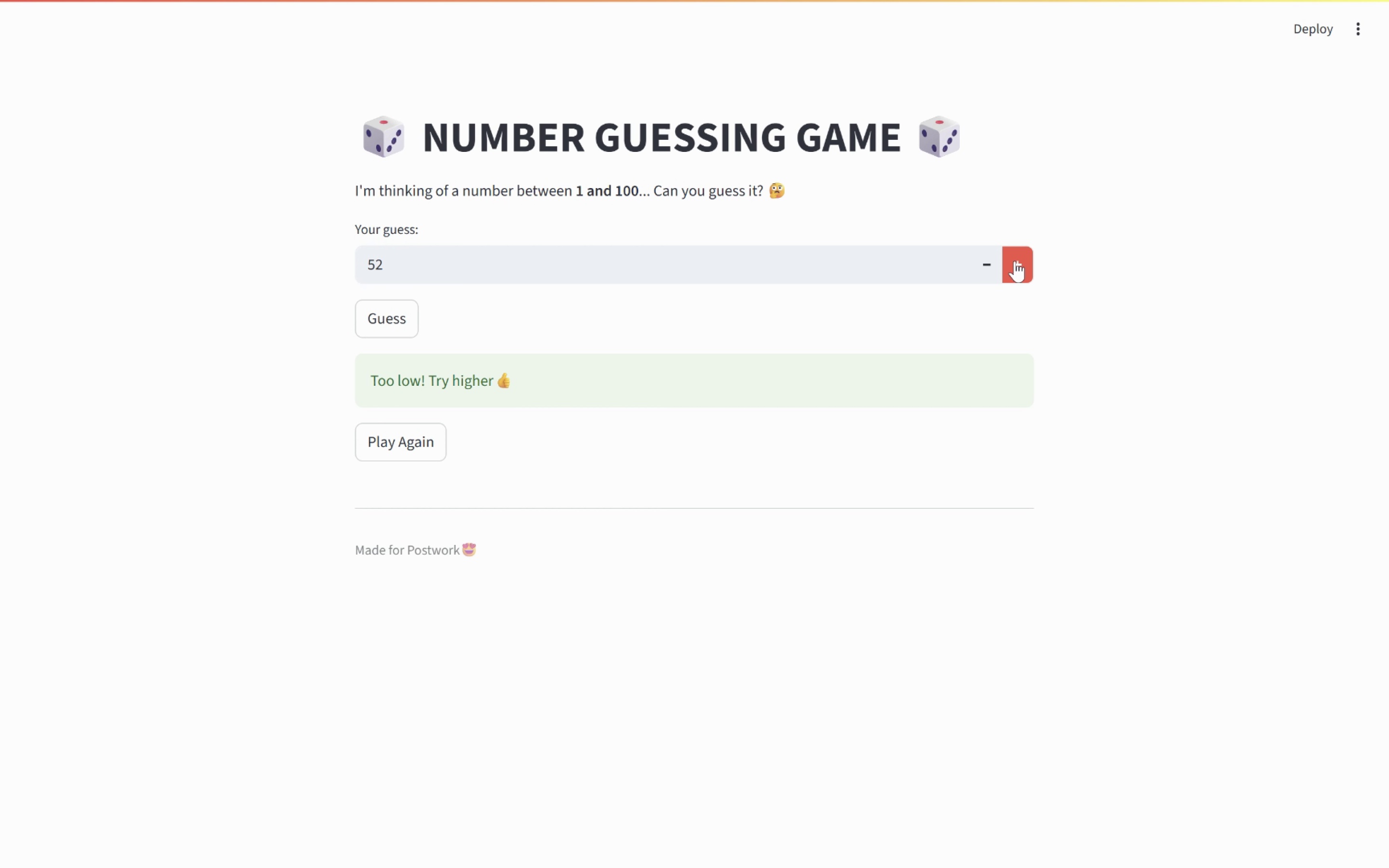 
triple_click([1015, 261])
 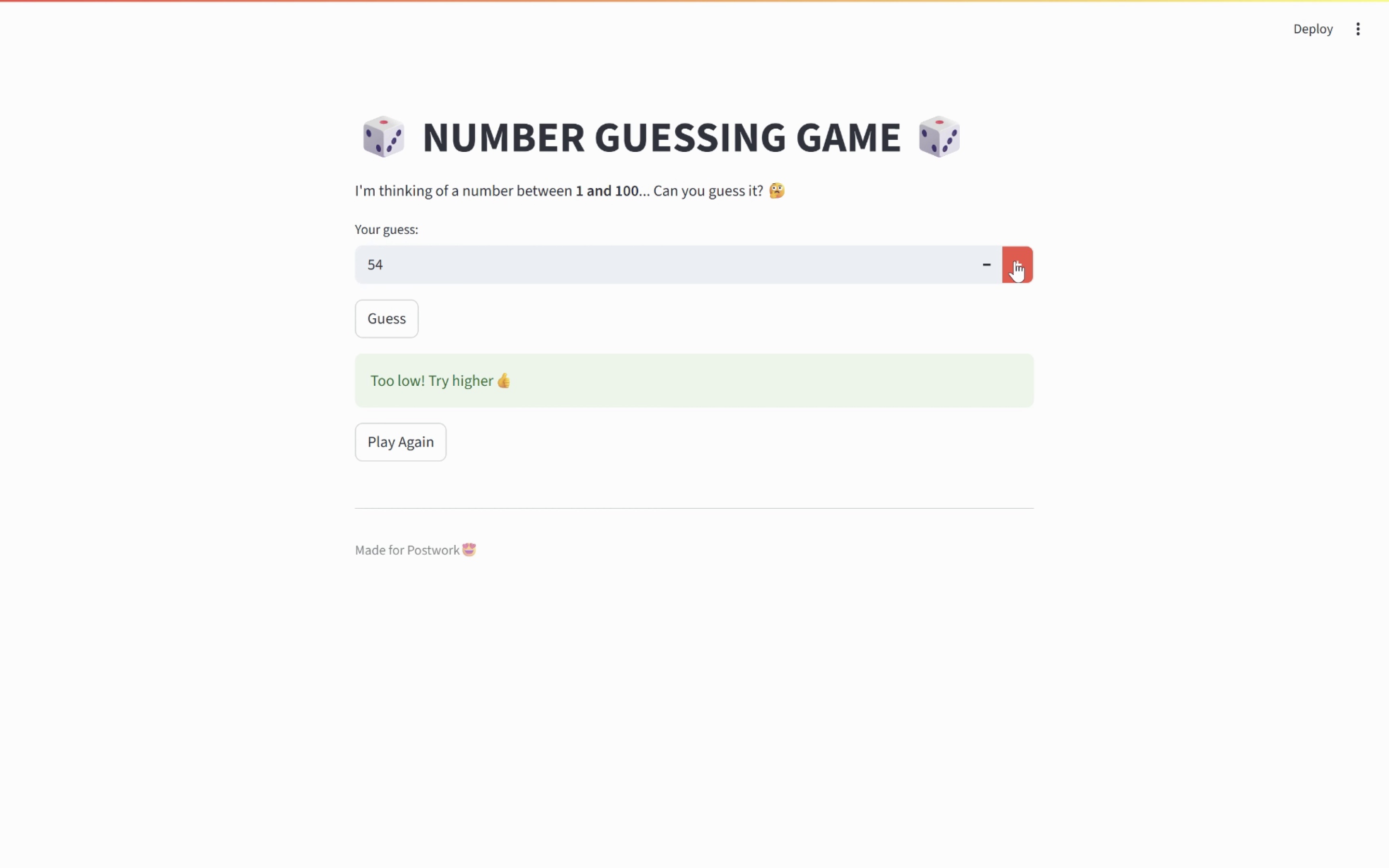 
triple_click([1015, 261])
 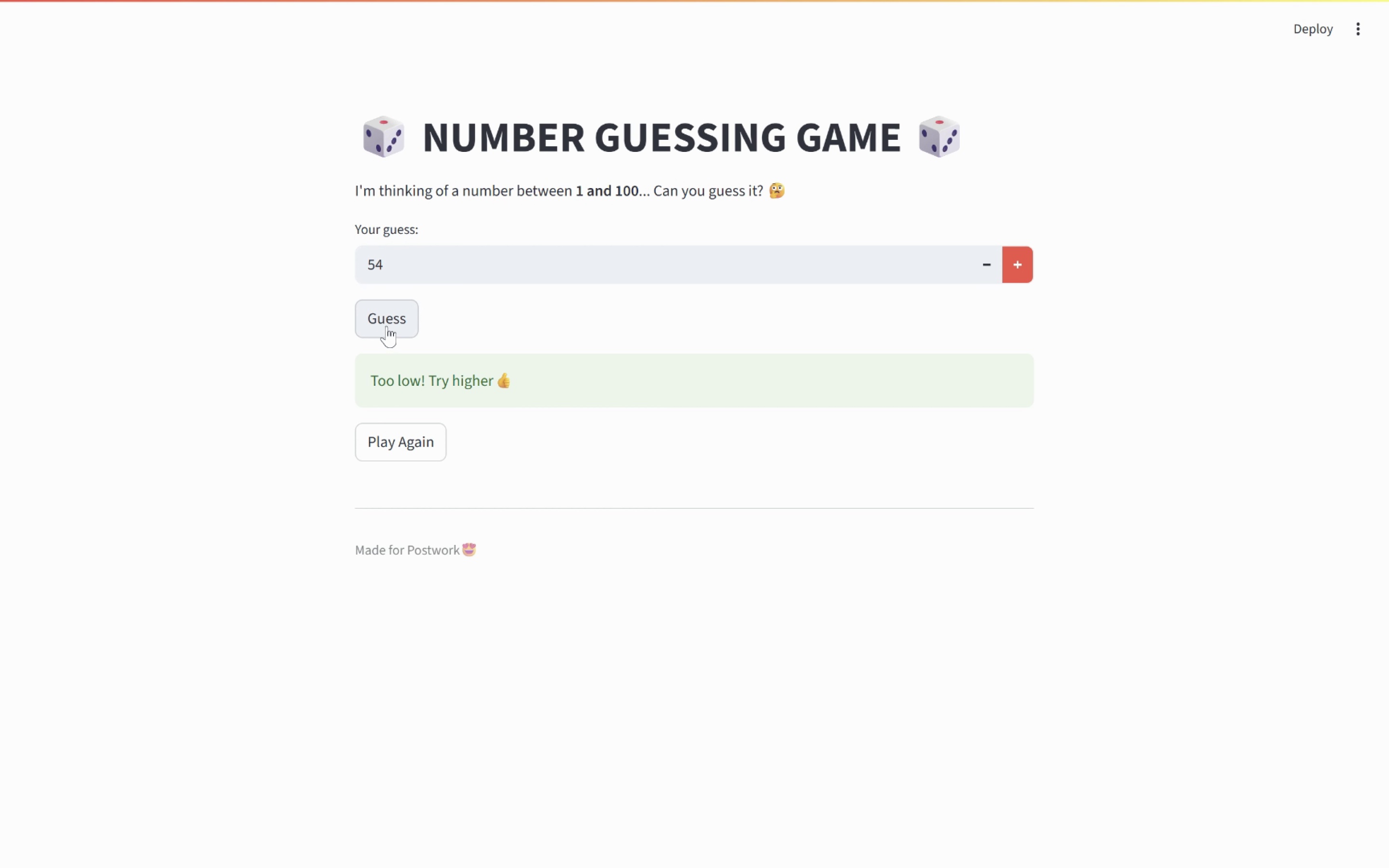 
left_click([386, 325])
 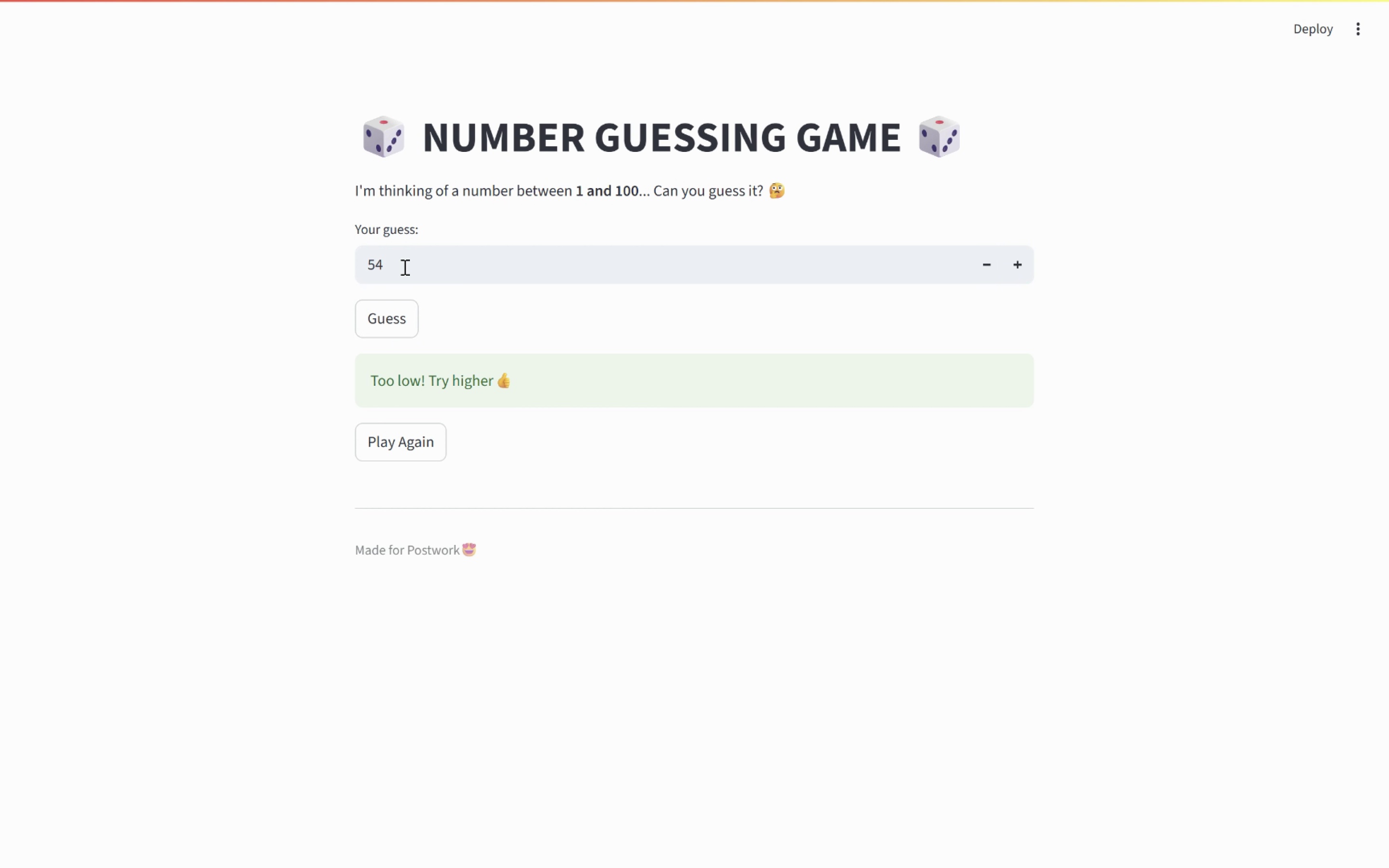 
left_click([404, 267])
 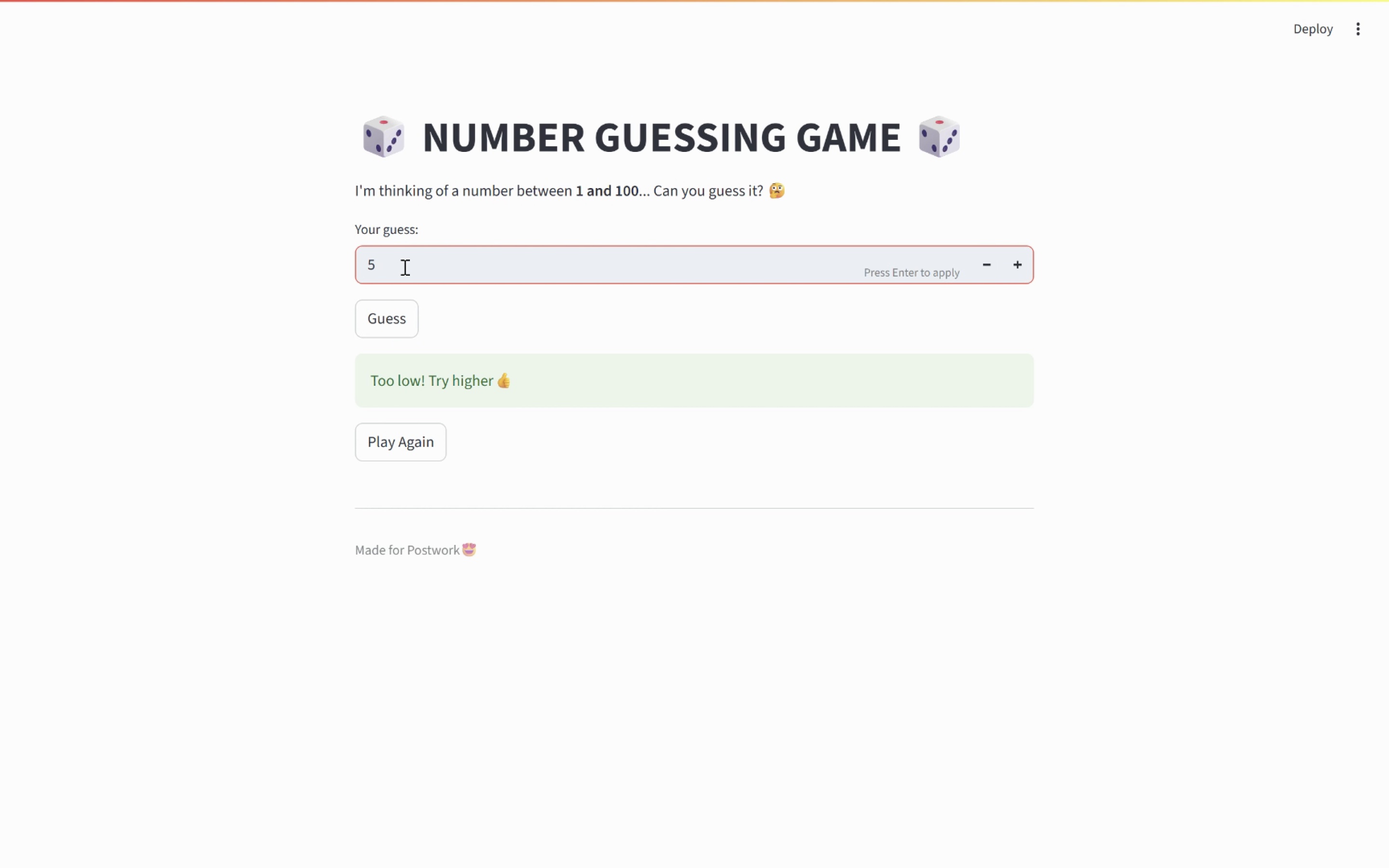 
key(Backspace)
key(Backspace)
type(70)
 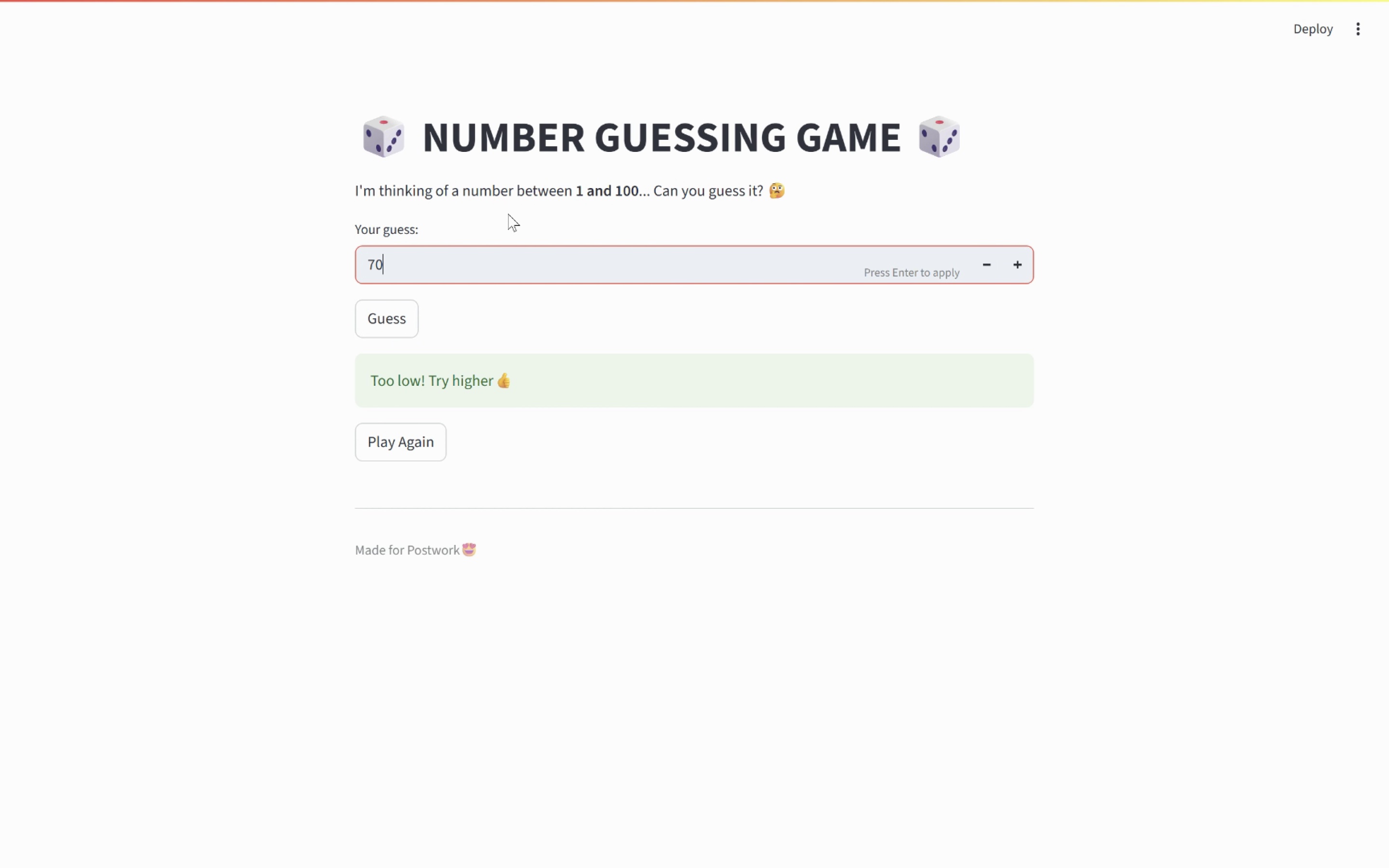 
key(Enter)
 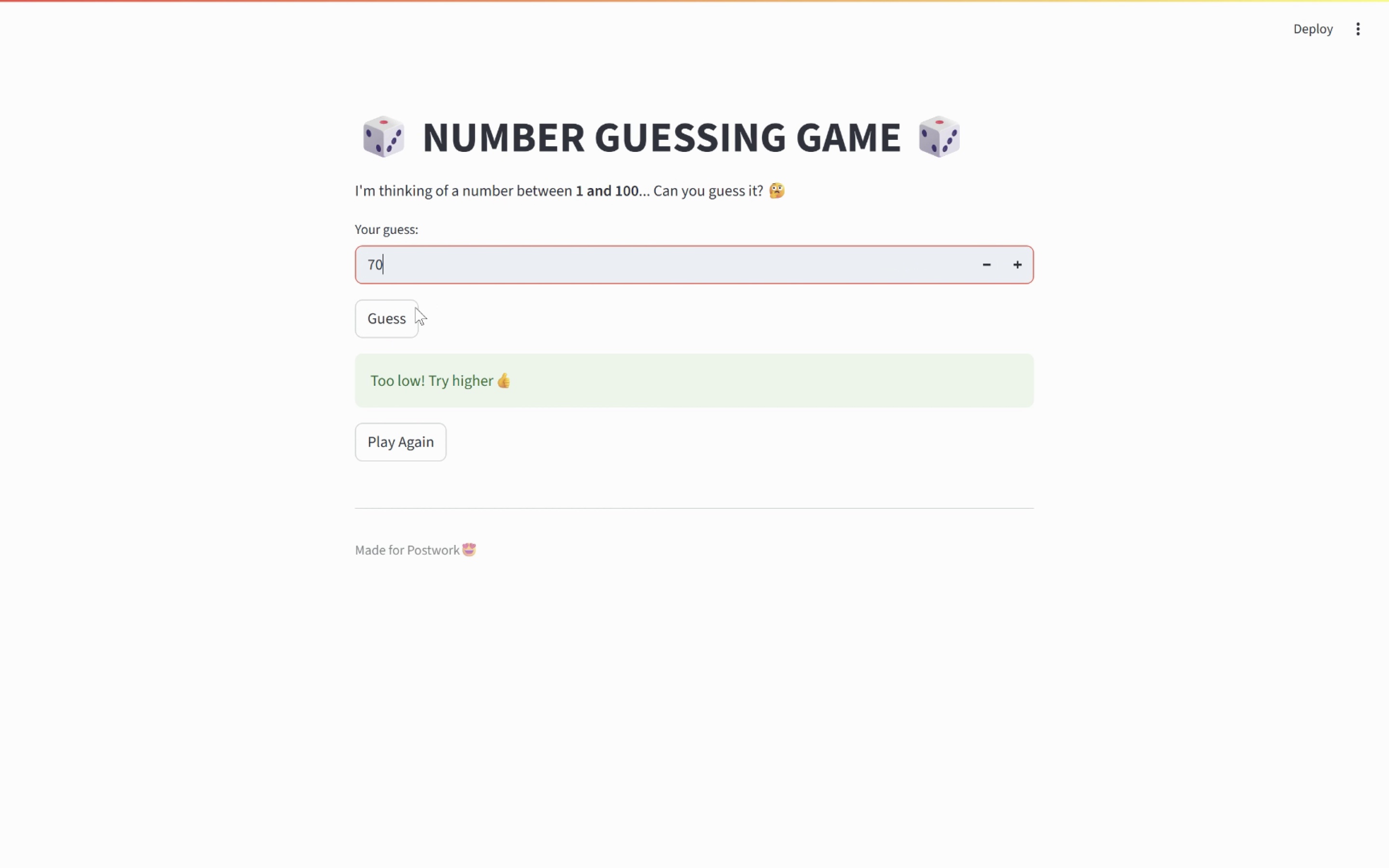 
left_click([404, 314])
 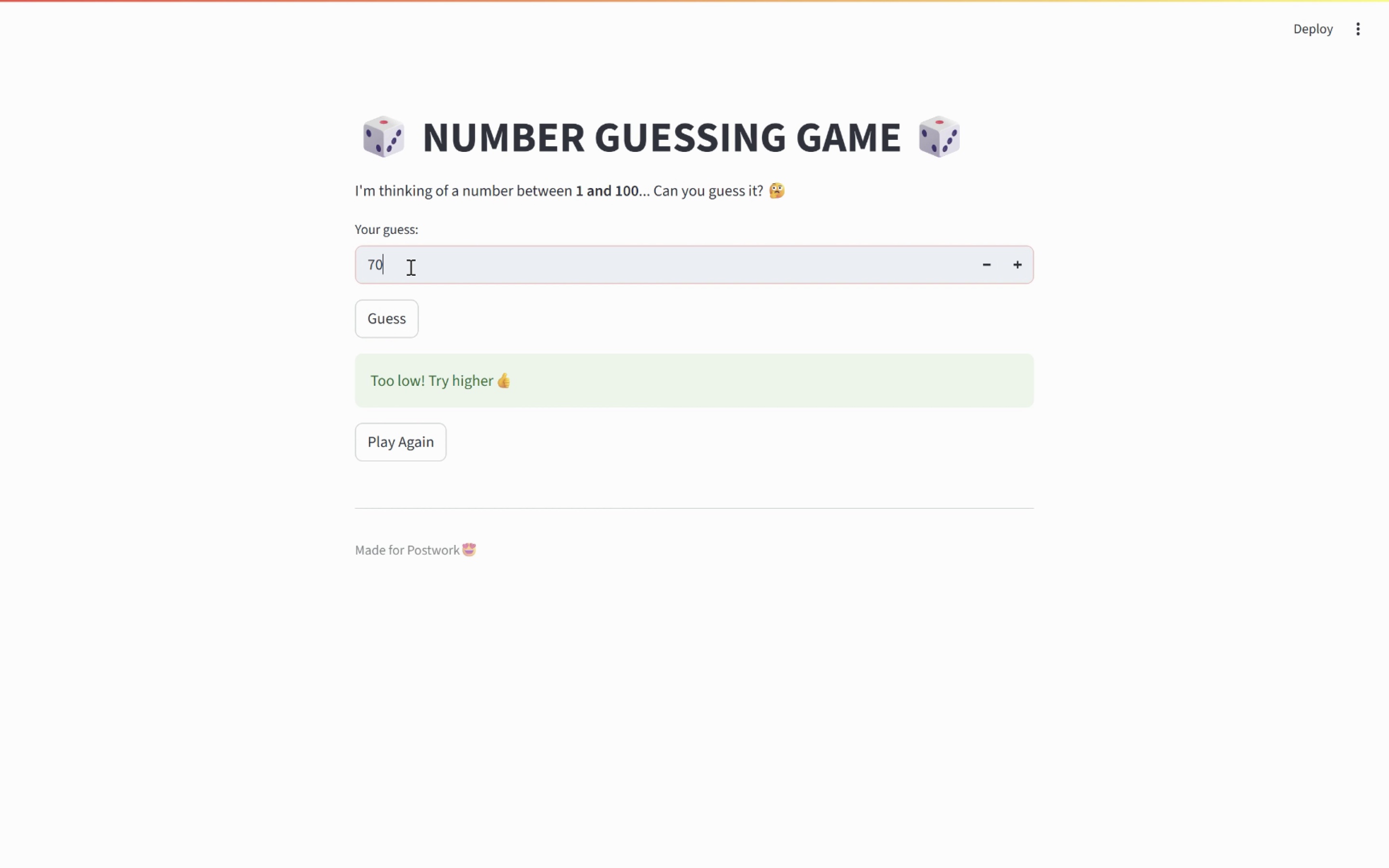 
double_click([409, 267])
 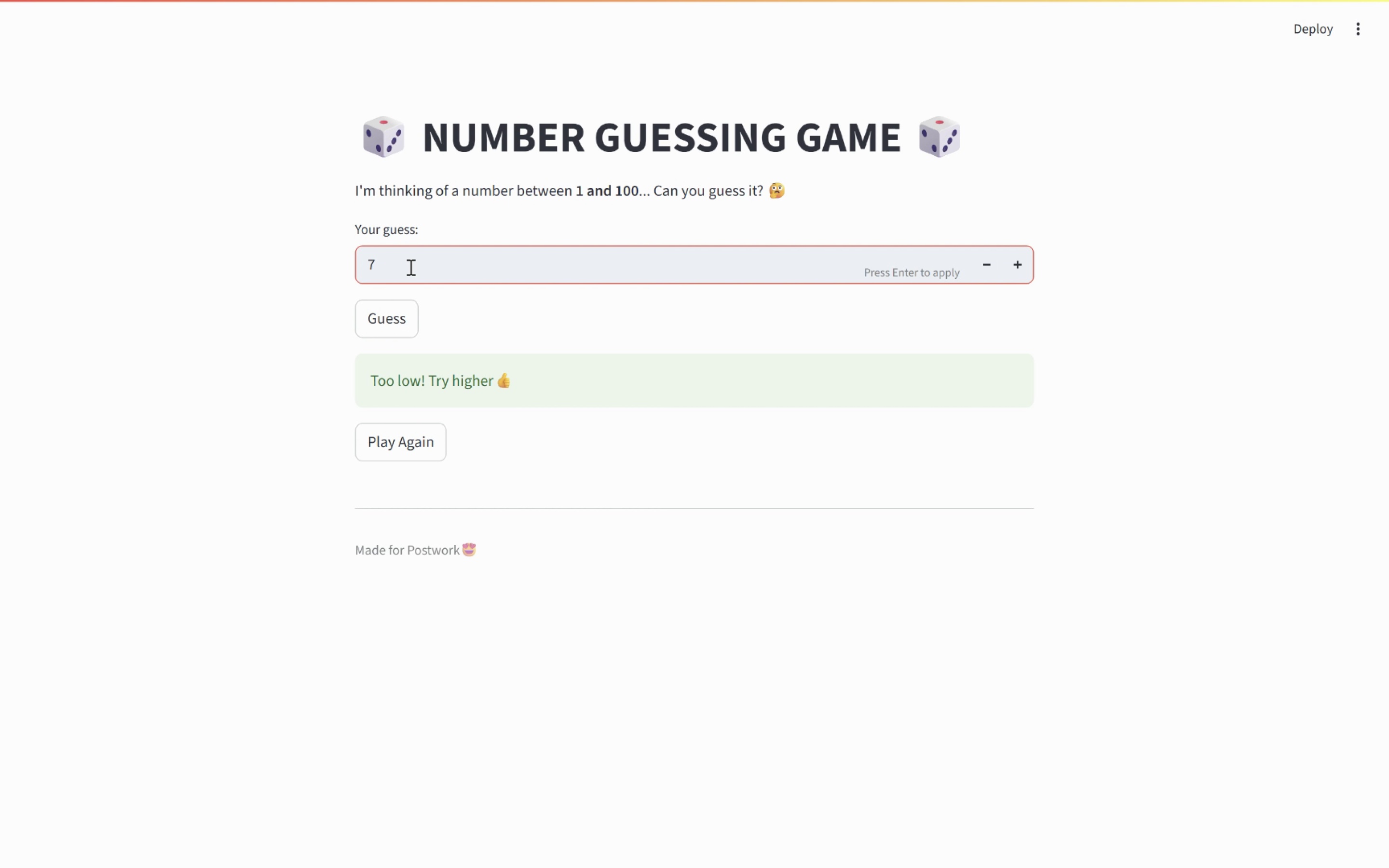 
key(Backspace)
key(Backspace)
type(80)
 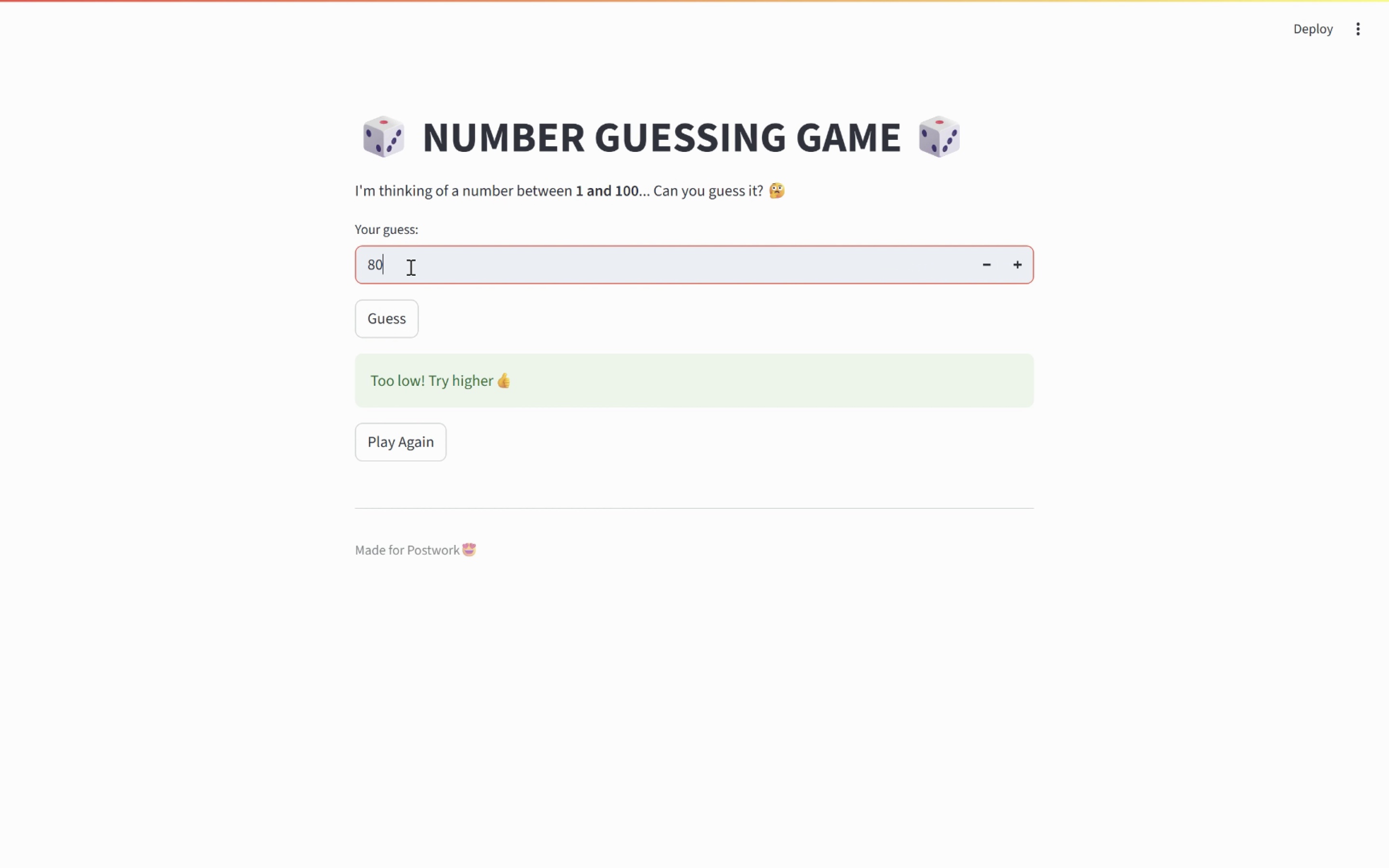 
key(Enter)
 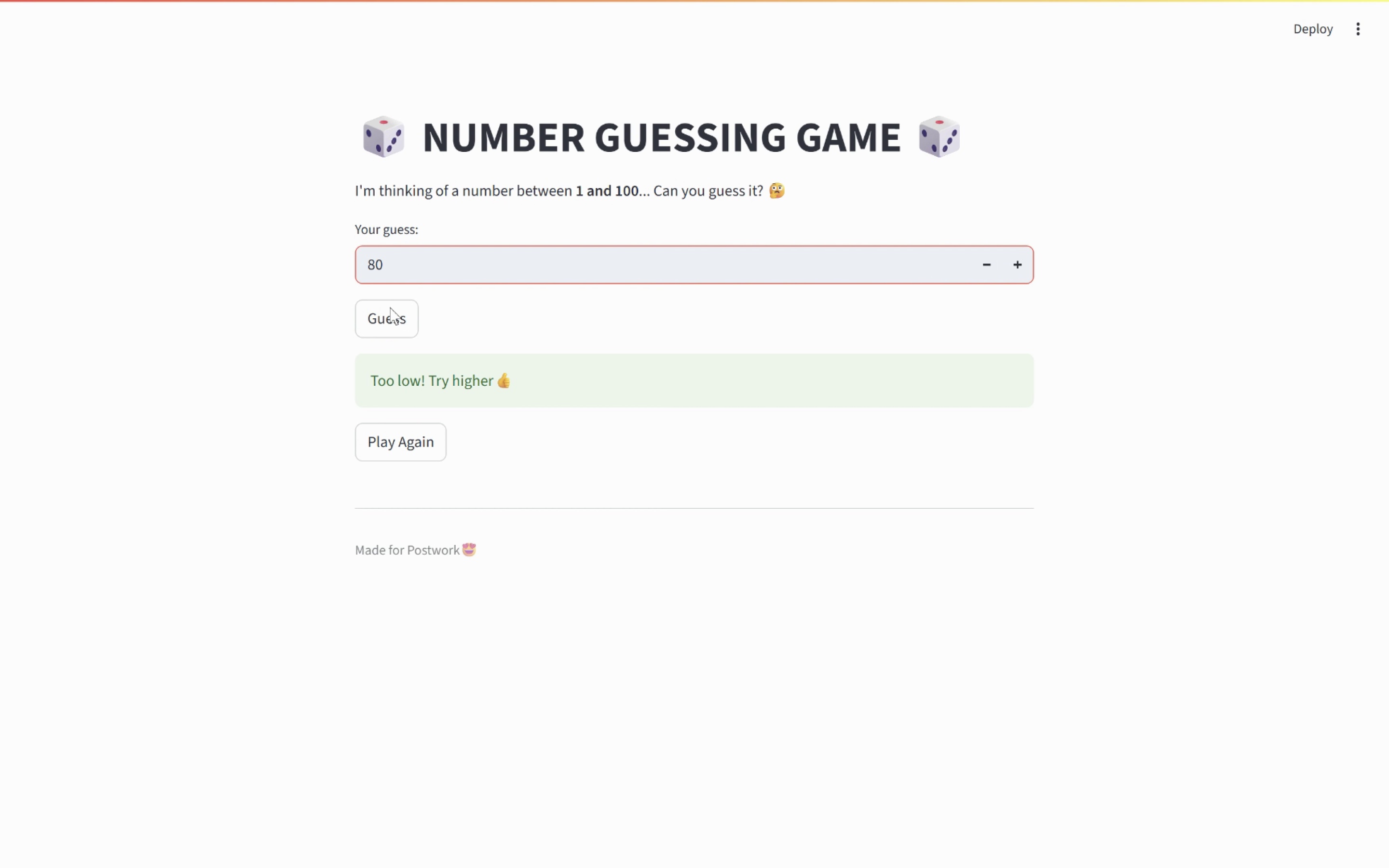 
left_click([381, 324])
 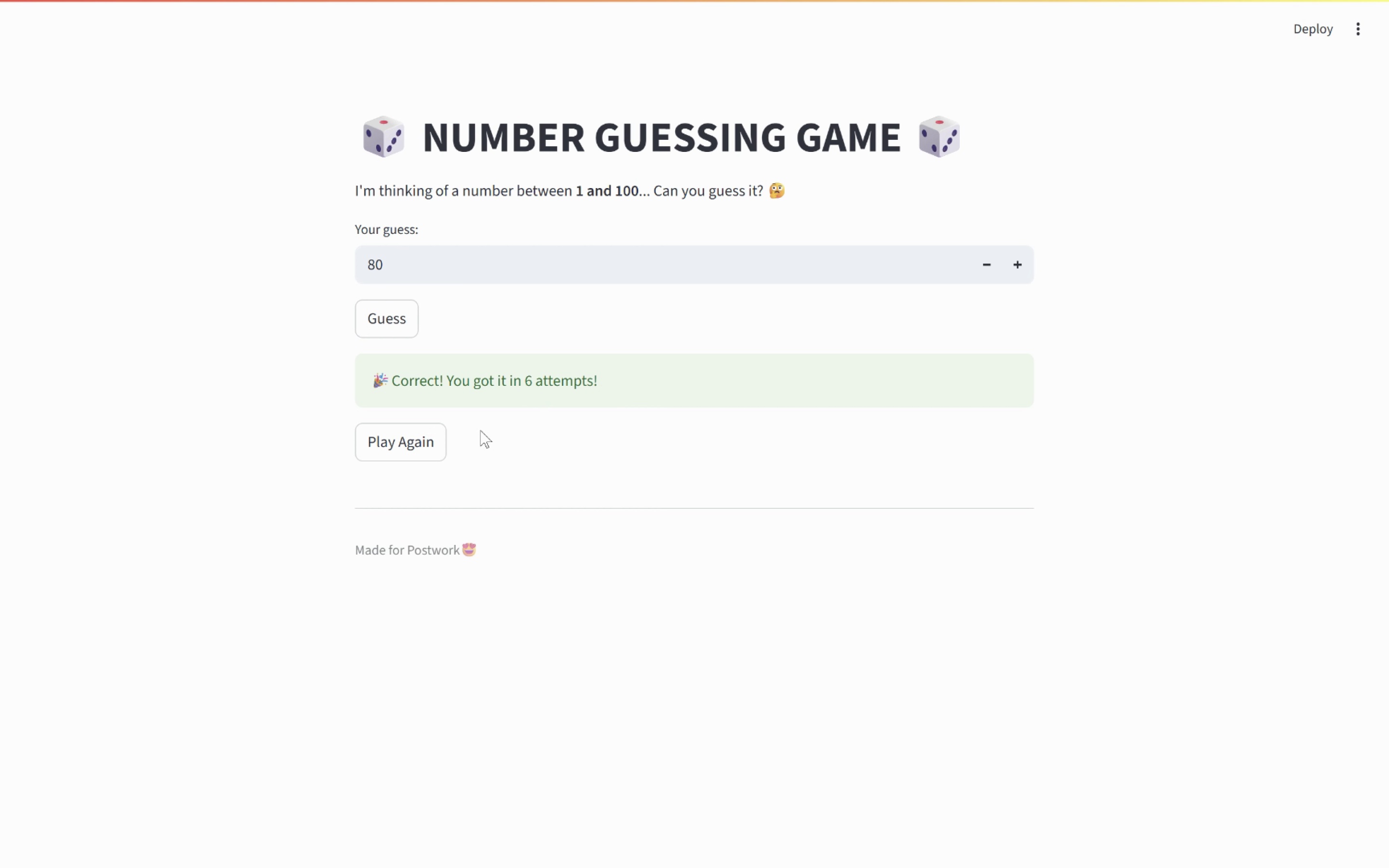 
left_click([419, 443])
 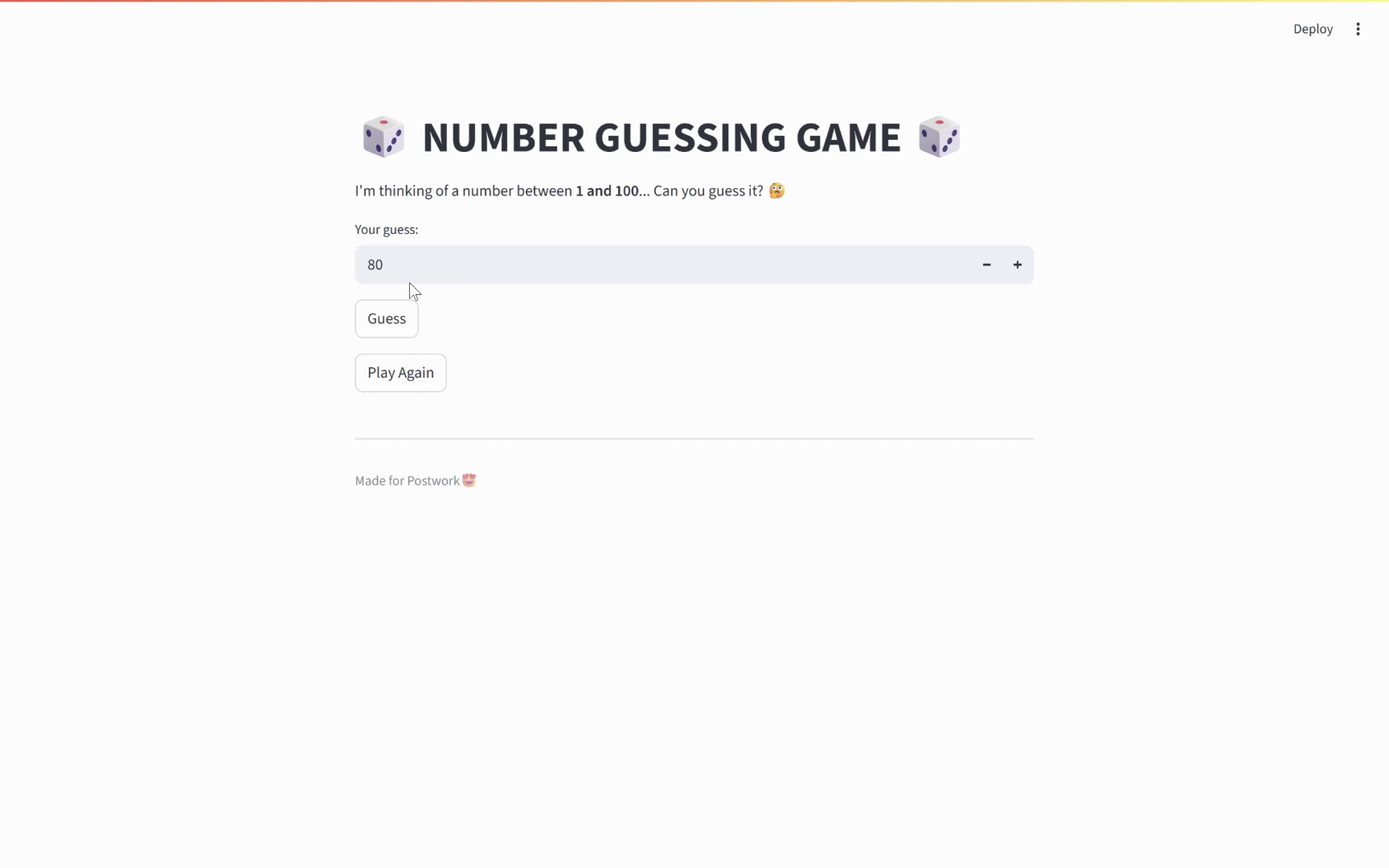 
left_click([393, 336])
 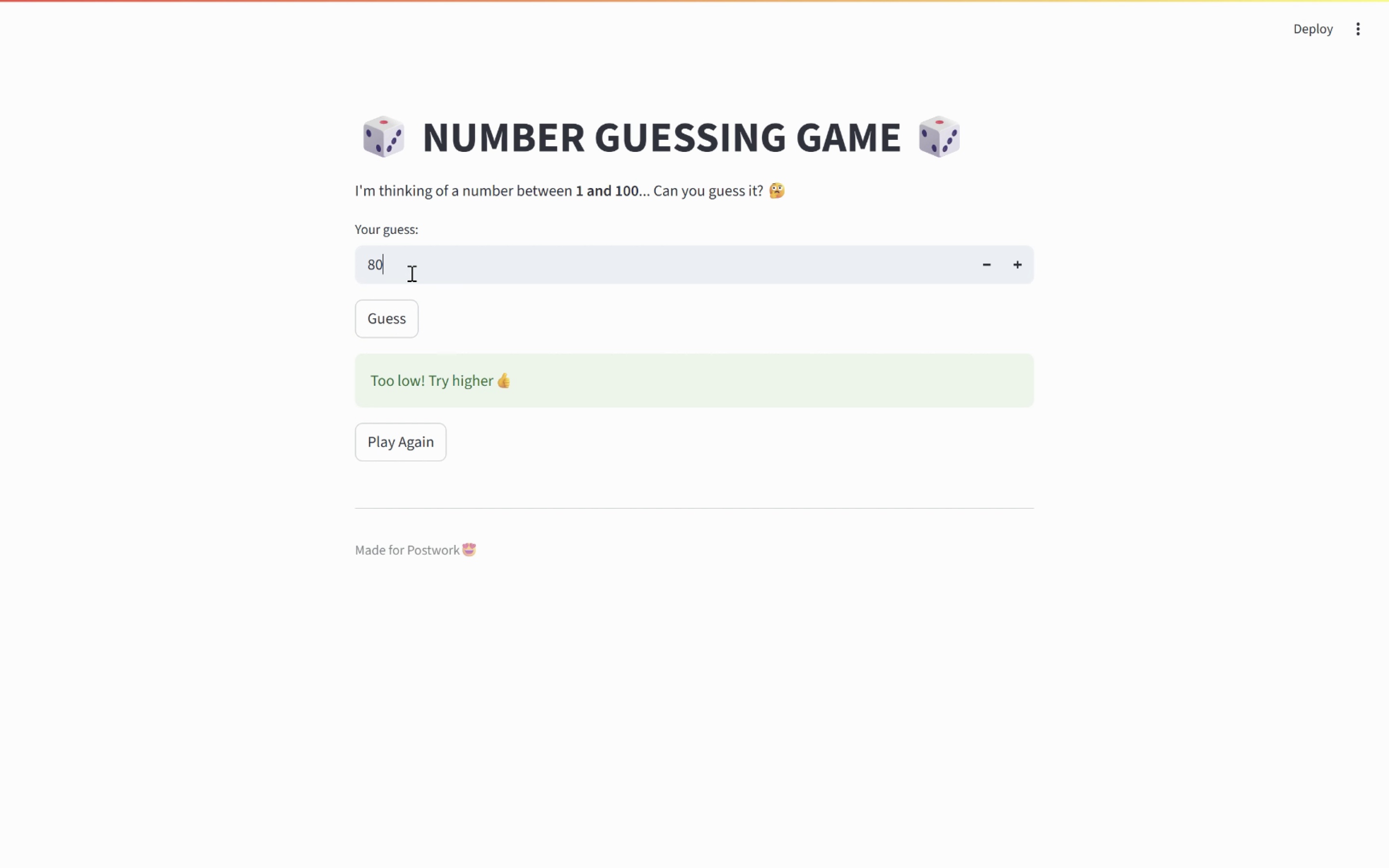 
left_click([410, 273])
 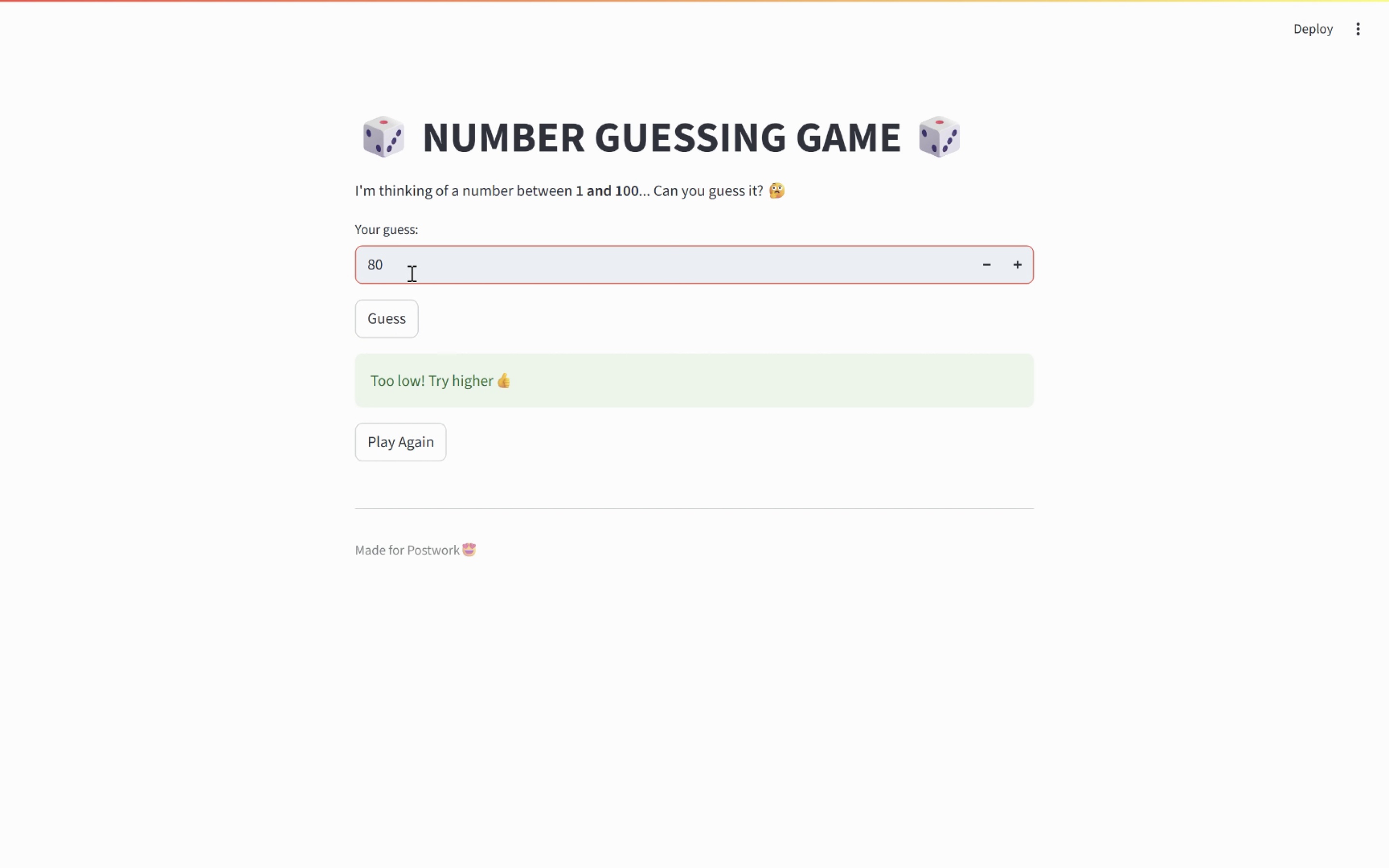 
key(Backspace)
key(Backspace)
key(Backspace)
type(90)
 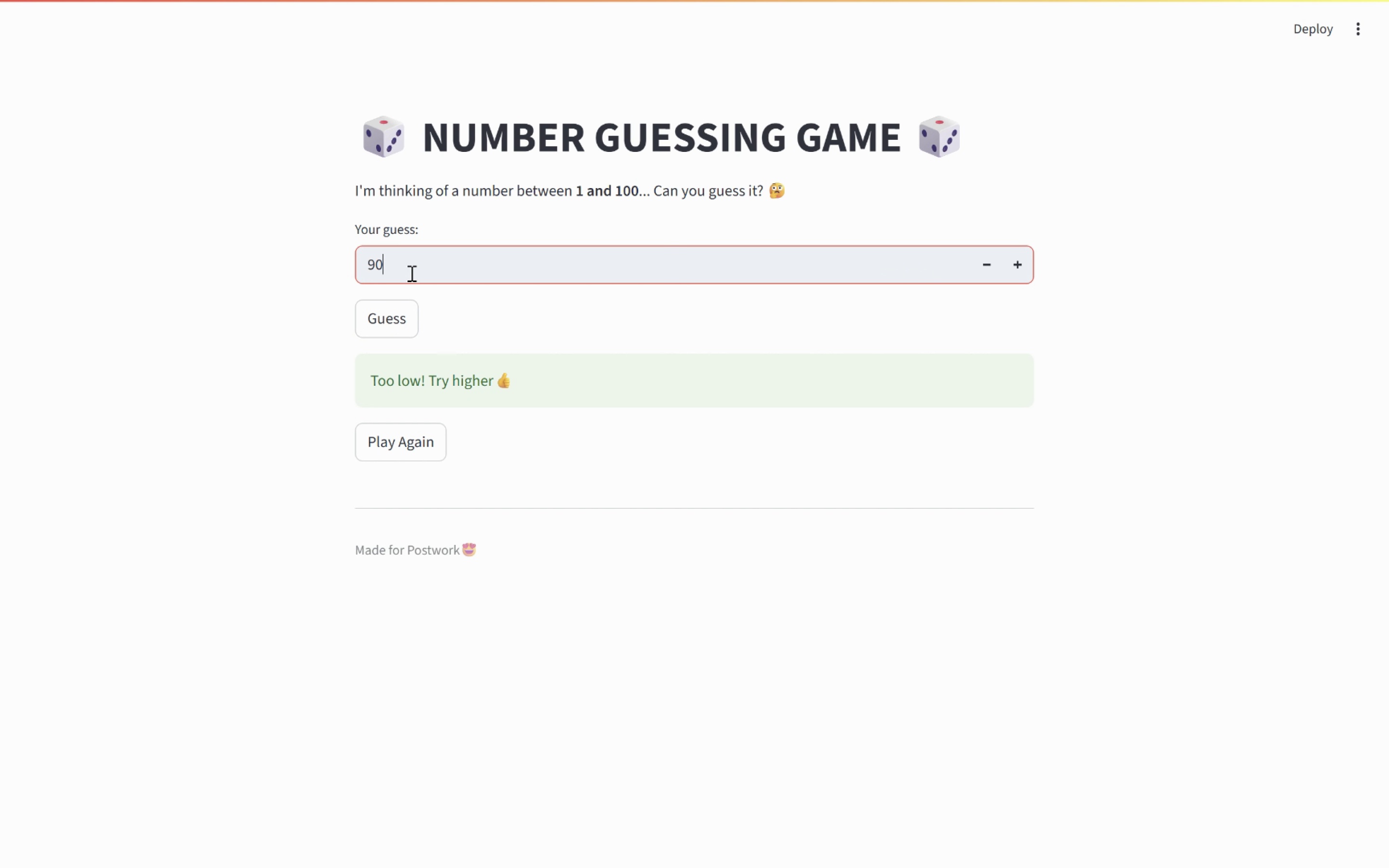 
key(Enter)
 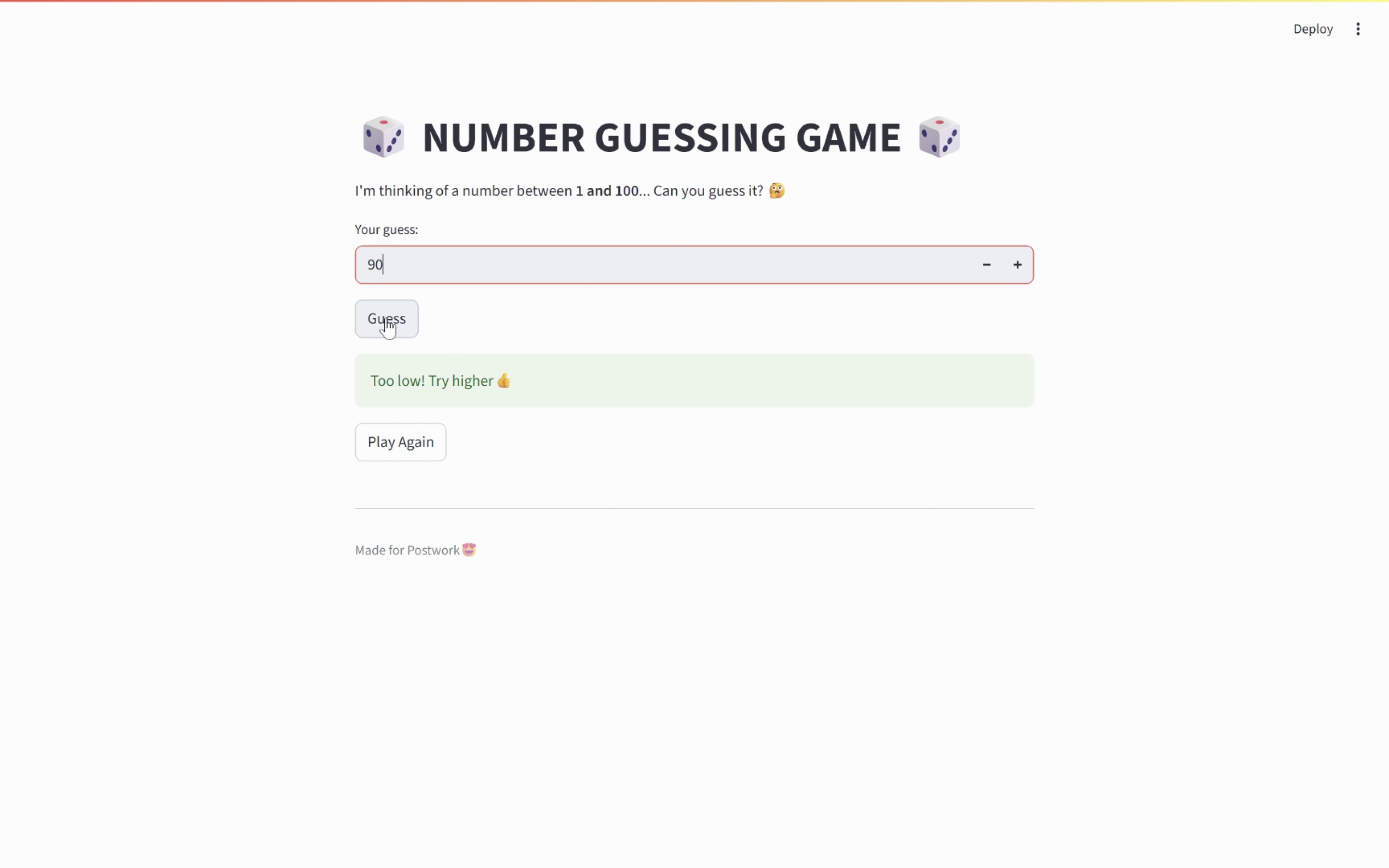 
left_click([385, 319])
 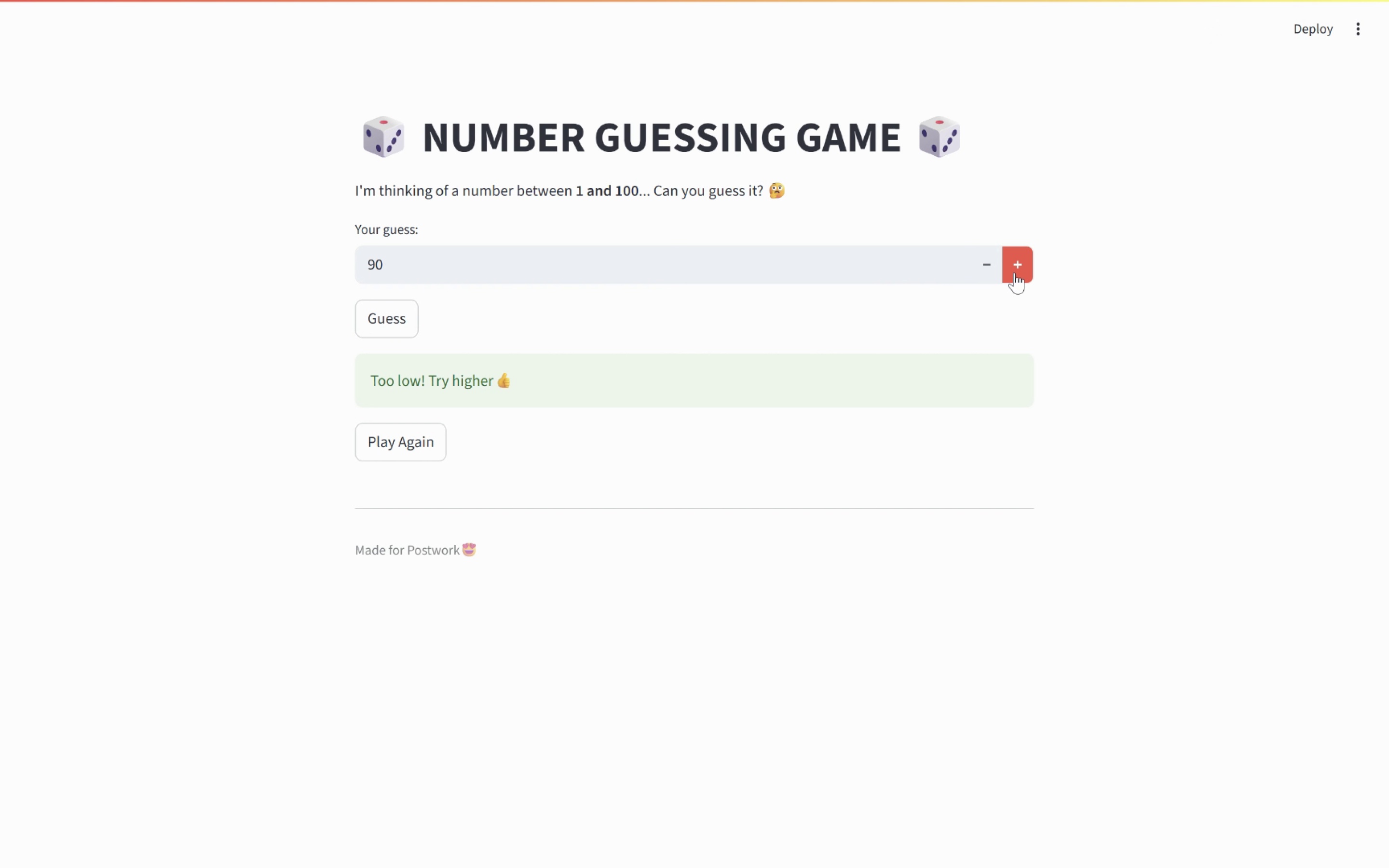 
left_click([1022, 272])
 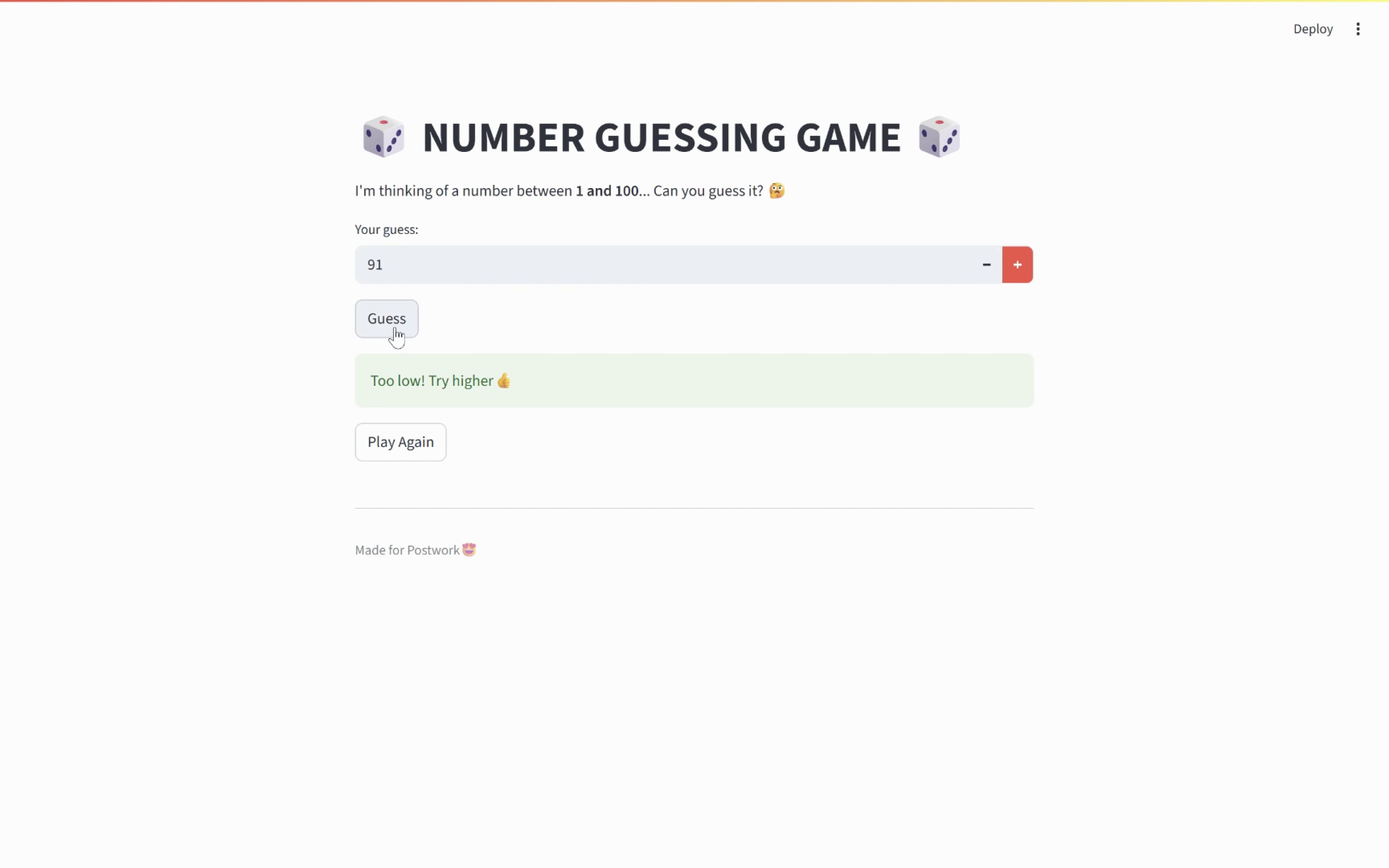 
left_click([395, 327])
 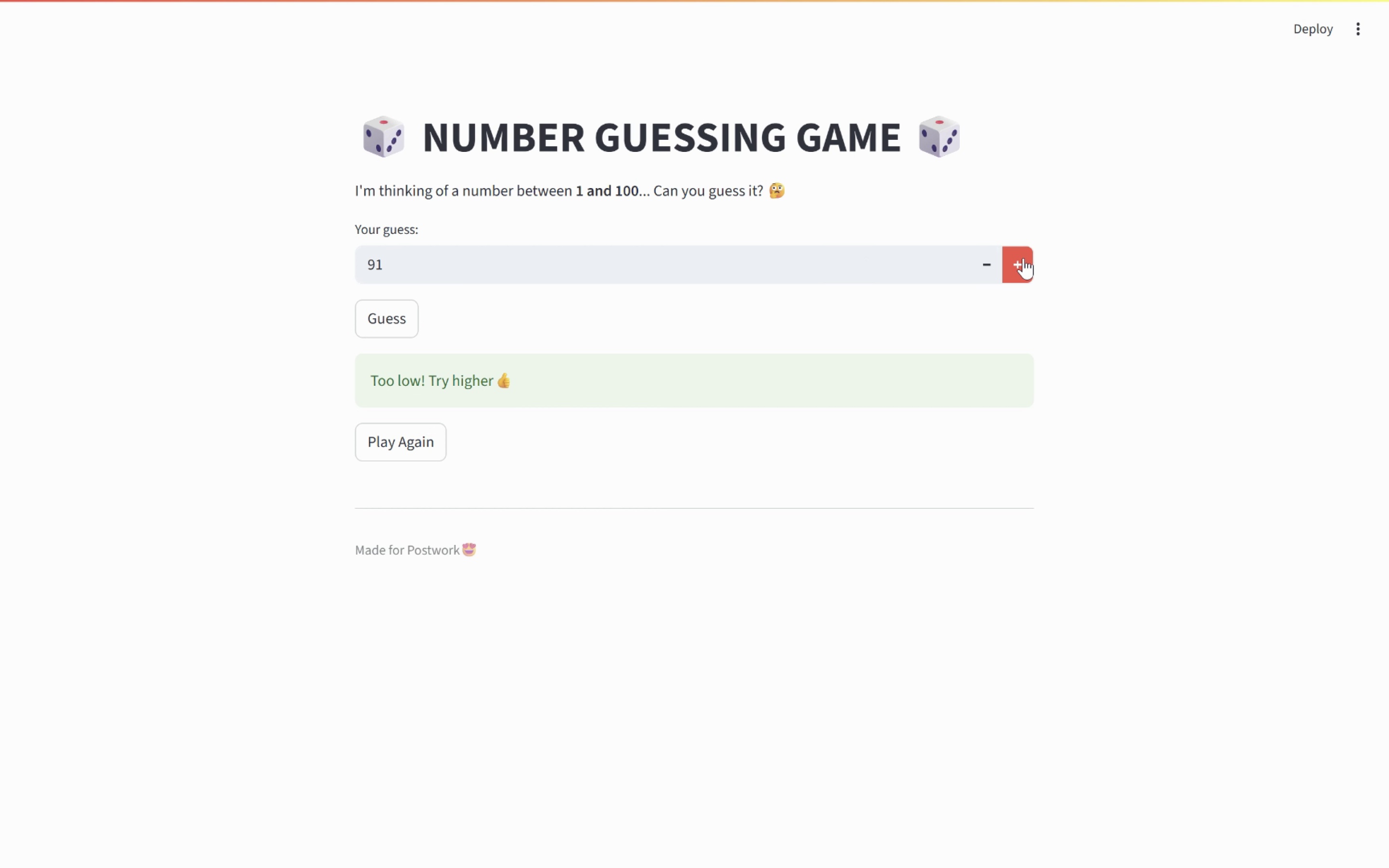 
left_click([1020, 258])
 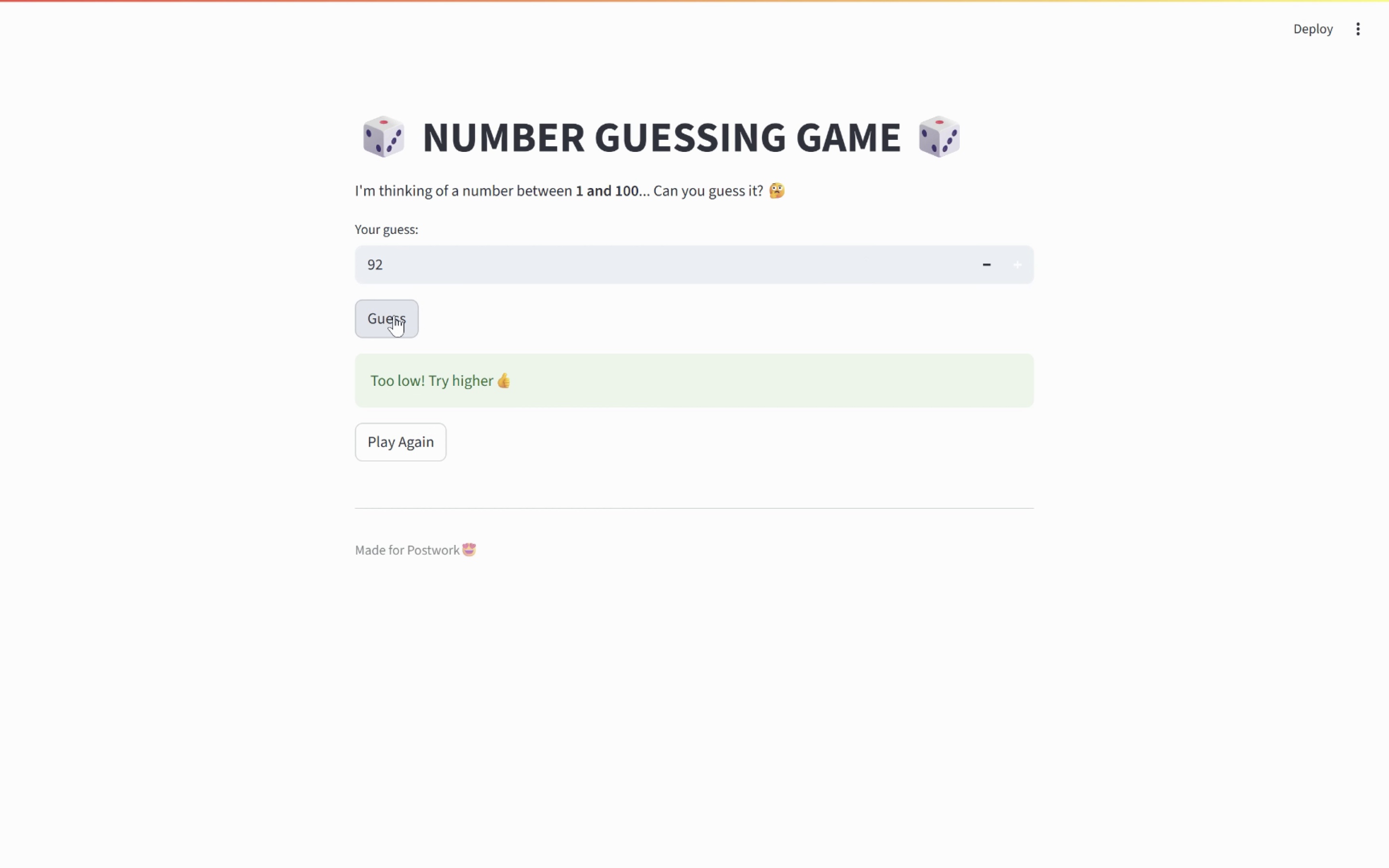 
left_click([394, 315])
 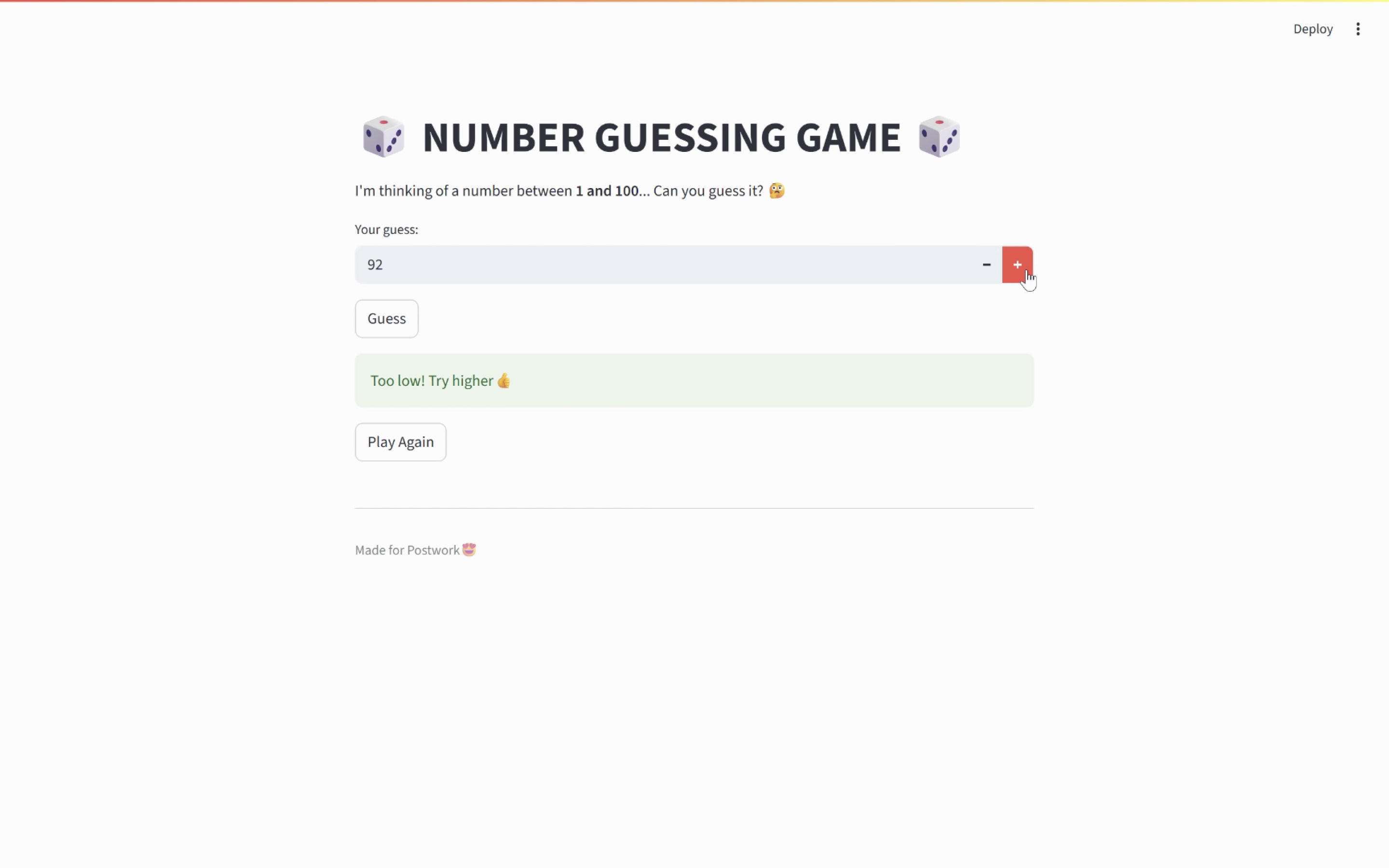 
double_click([1026, 270])
 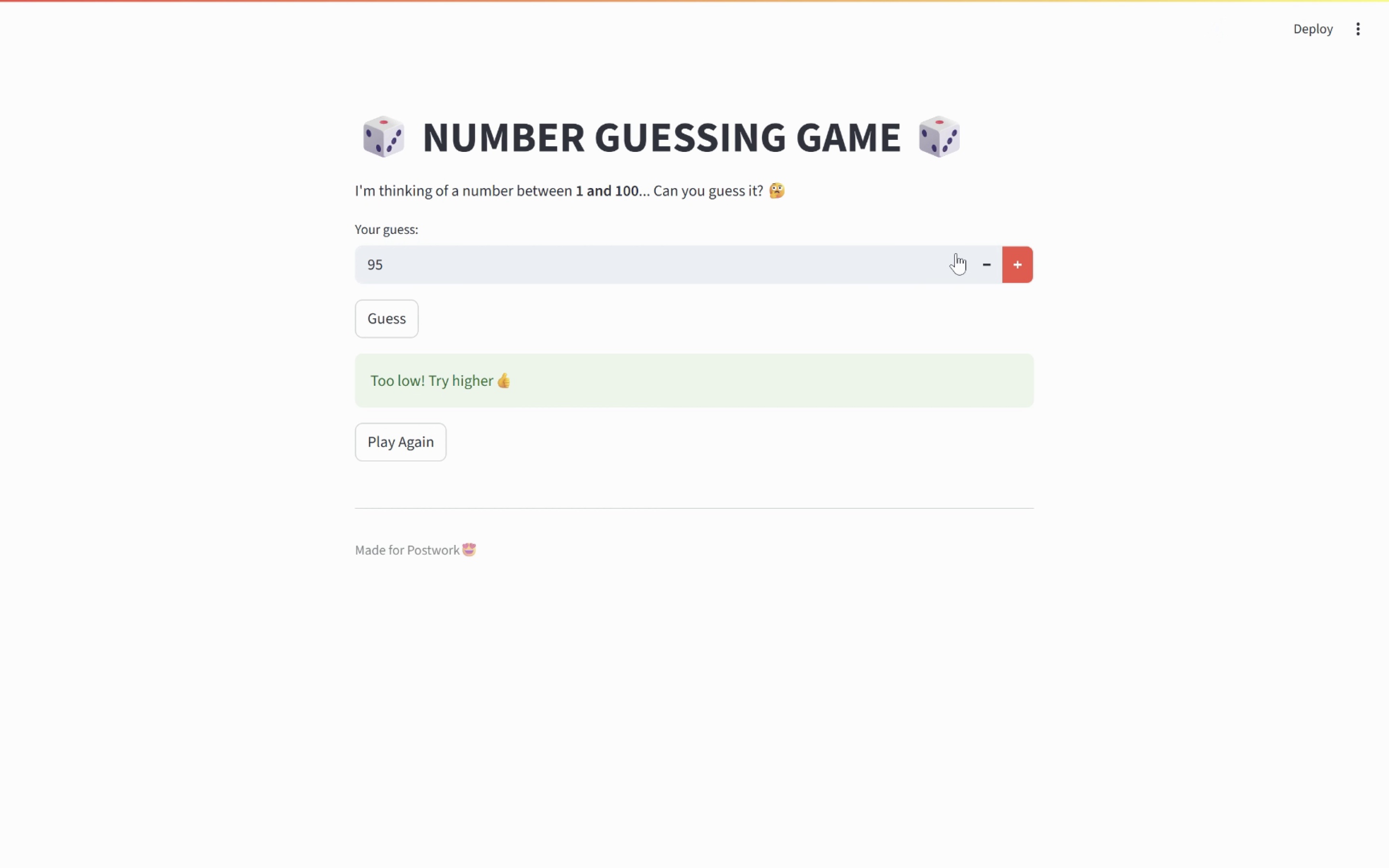 
triple_click([1026, 270])
 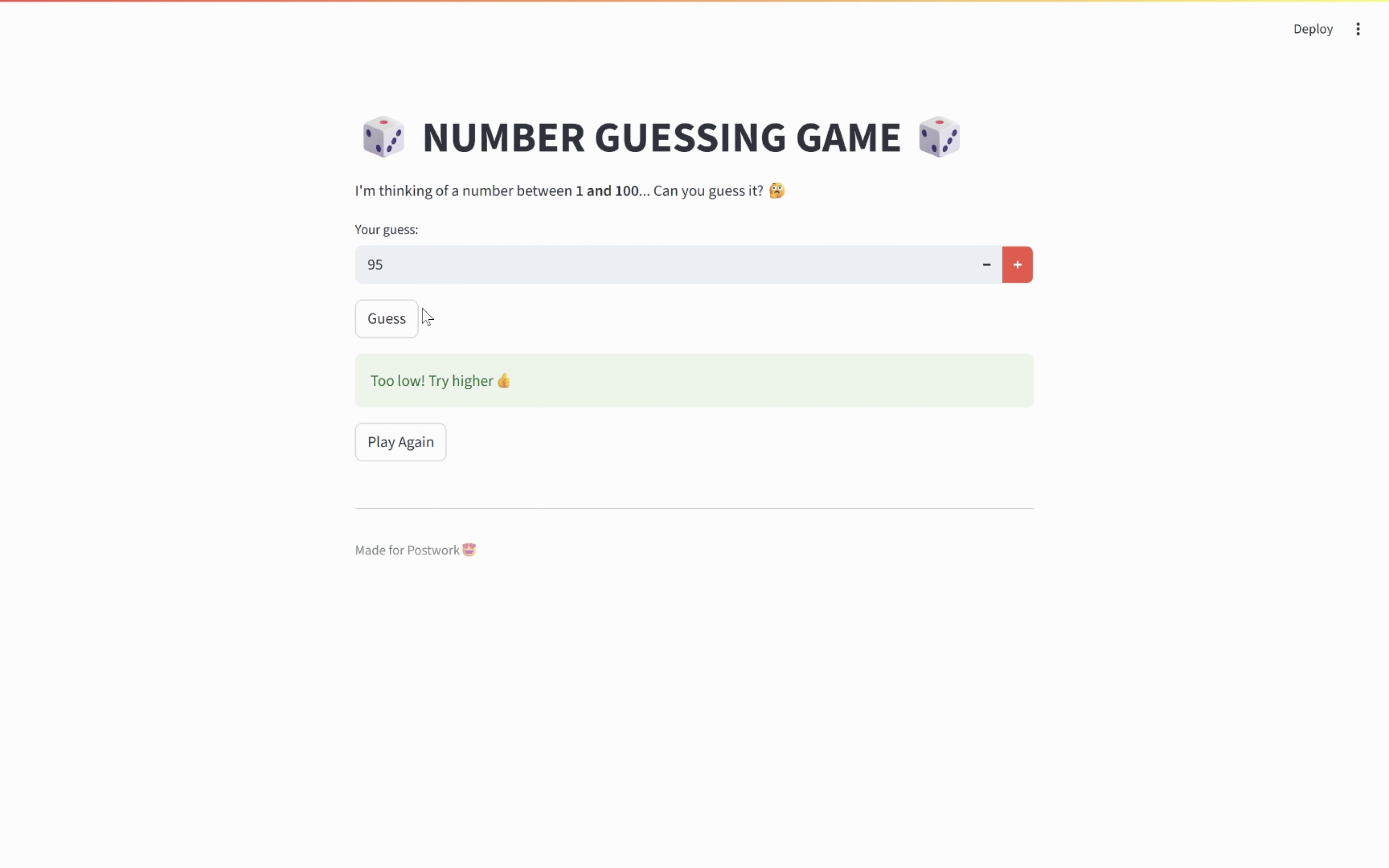 
left_click([422, 308])
 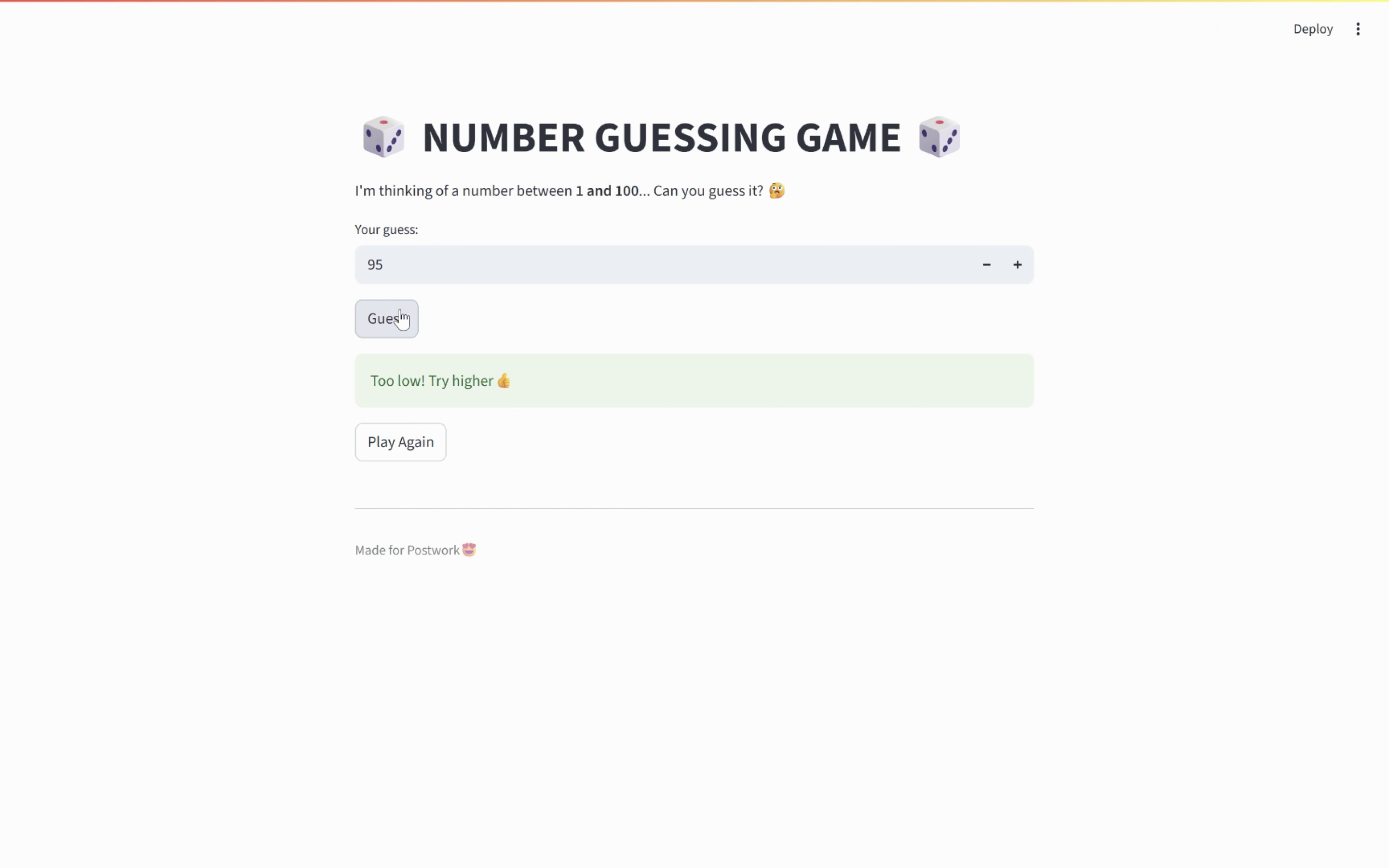 
left_click([400, 309])
 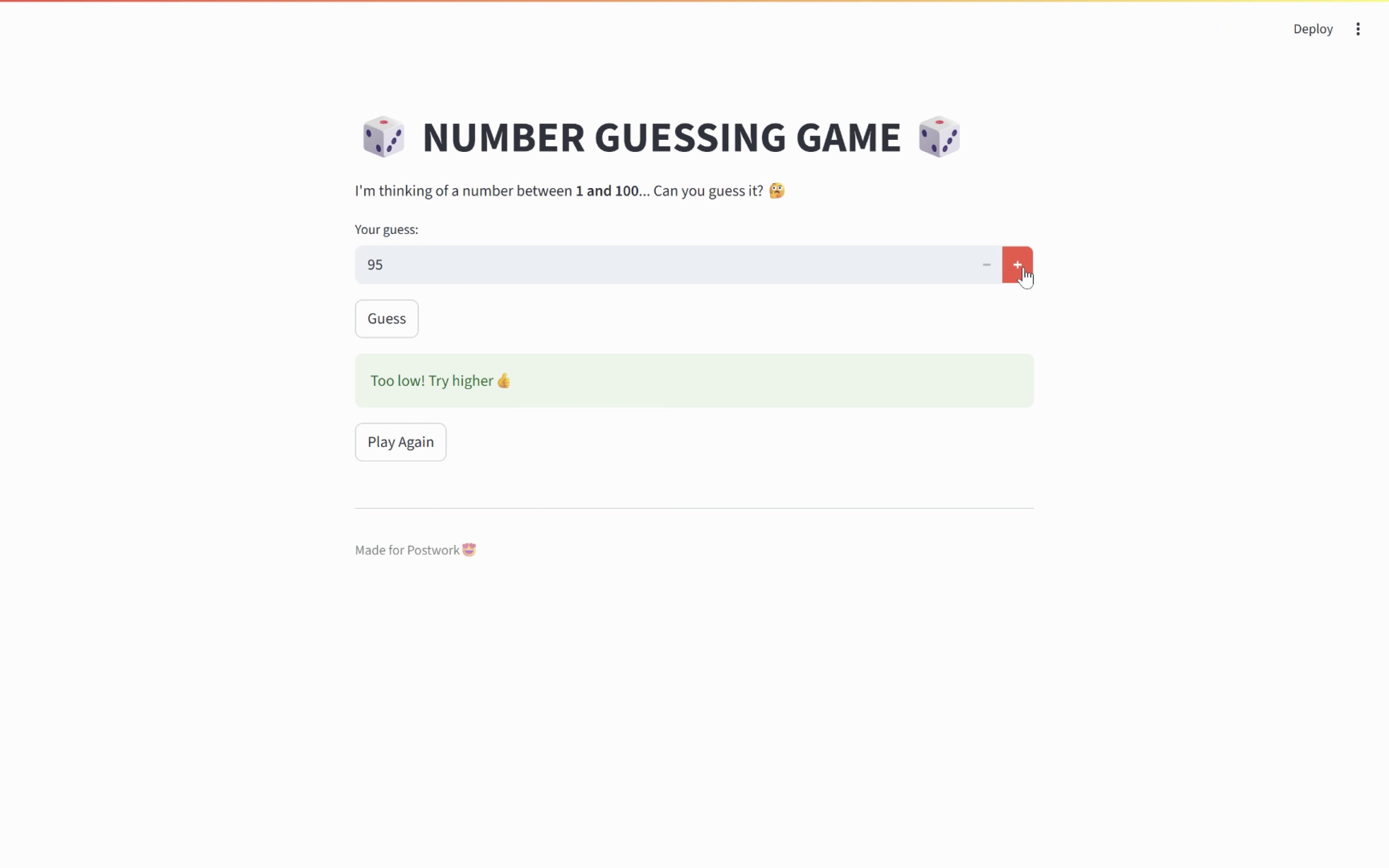 
double_click([1025, 267])
 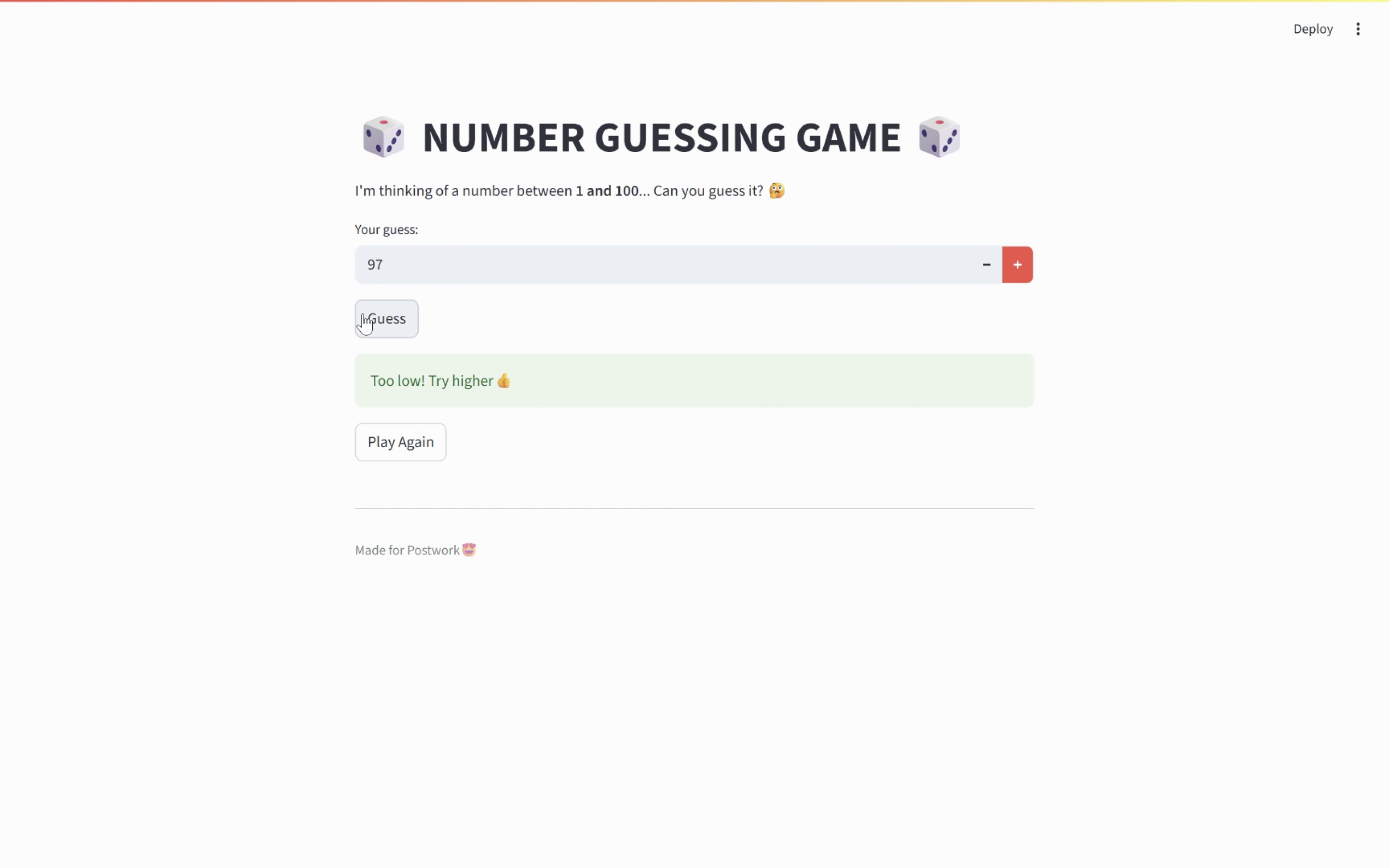 
left_click([366, 313])
 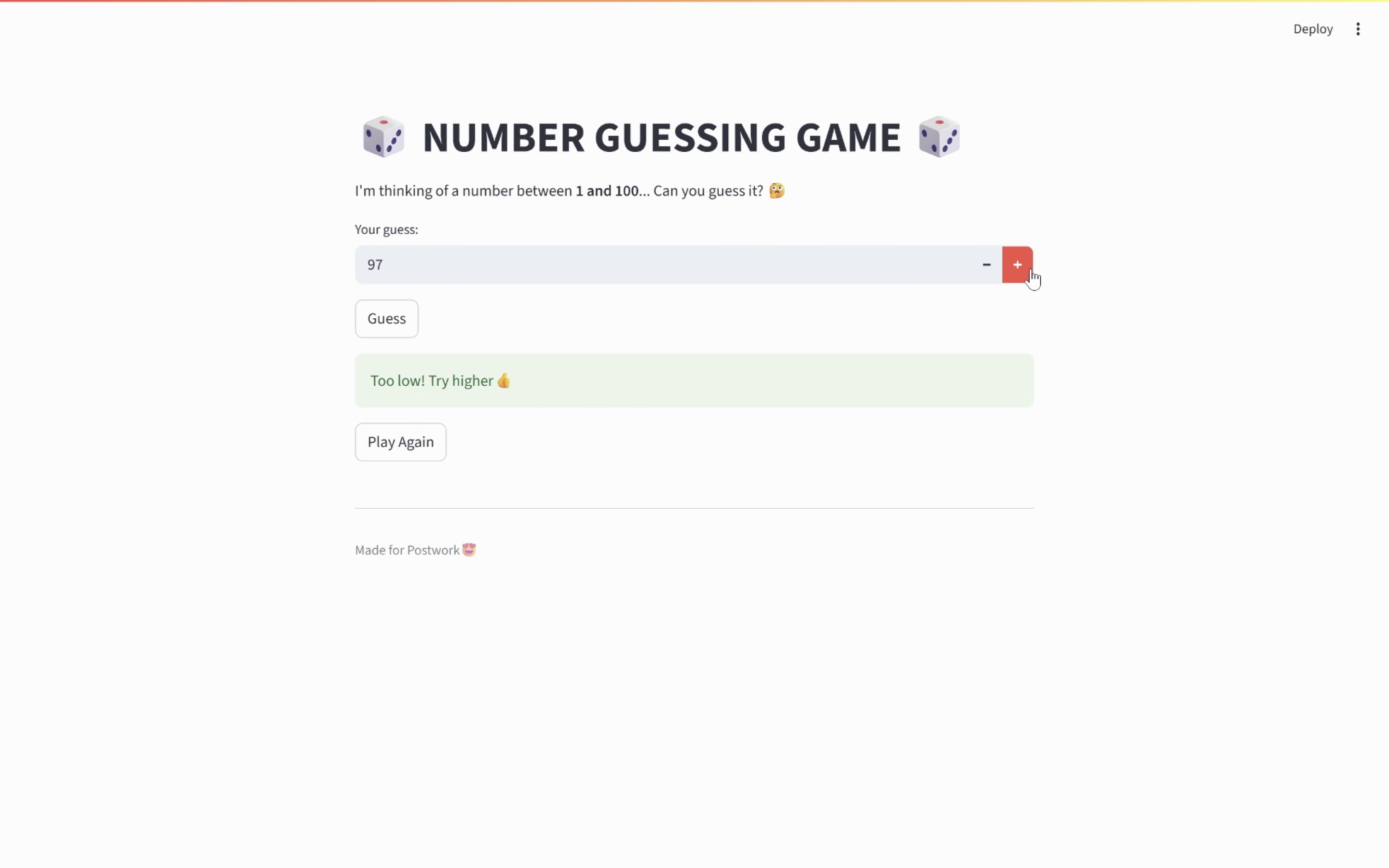 
double_click([1031, 269])
 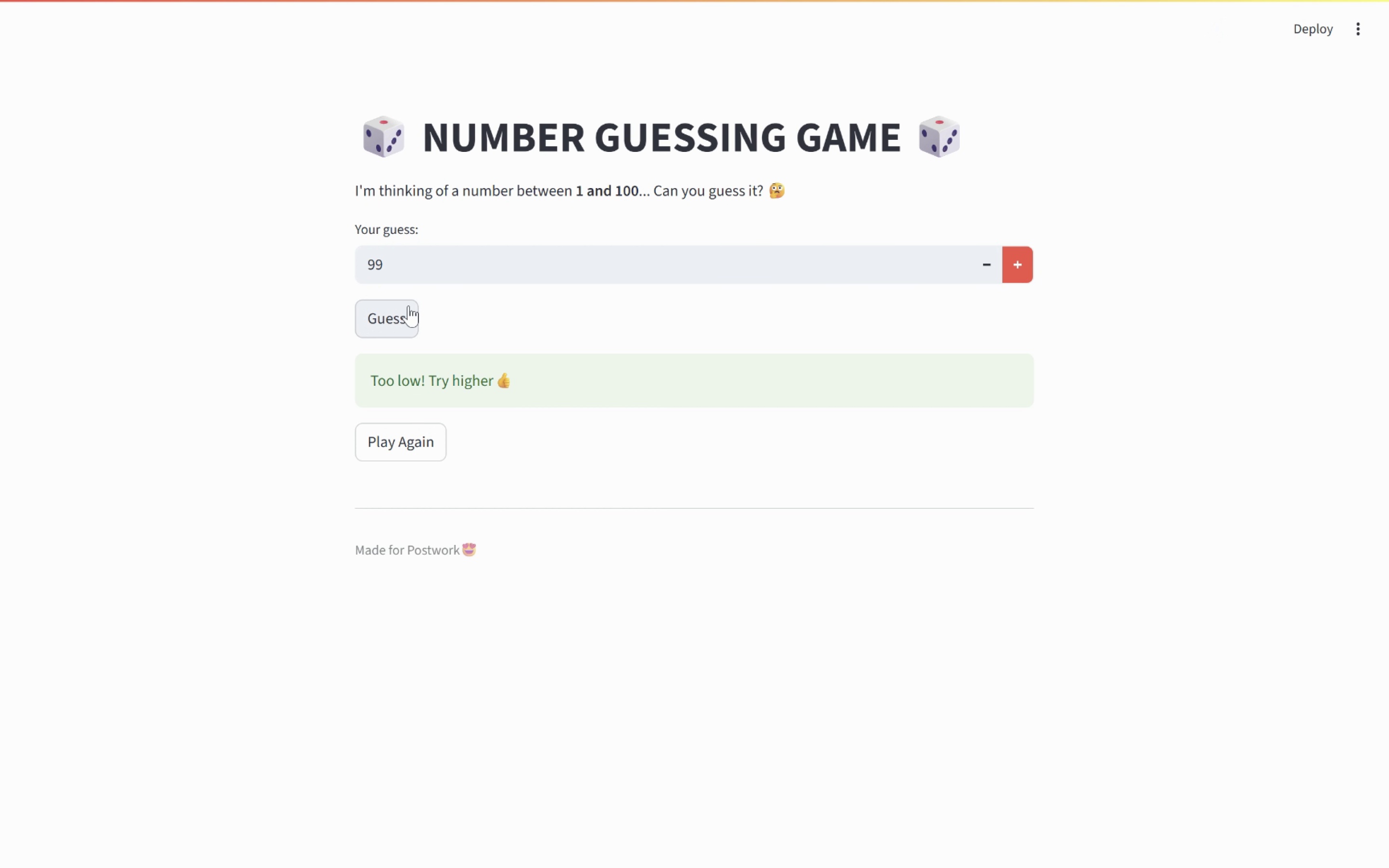 
left_click([404, 312])
 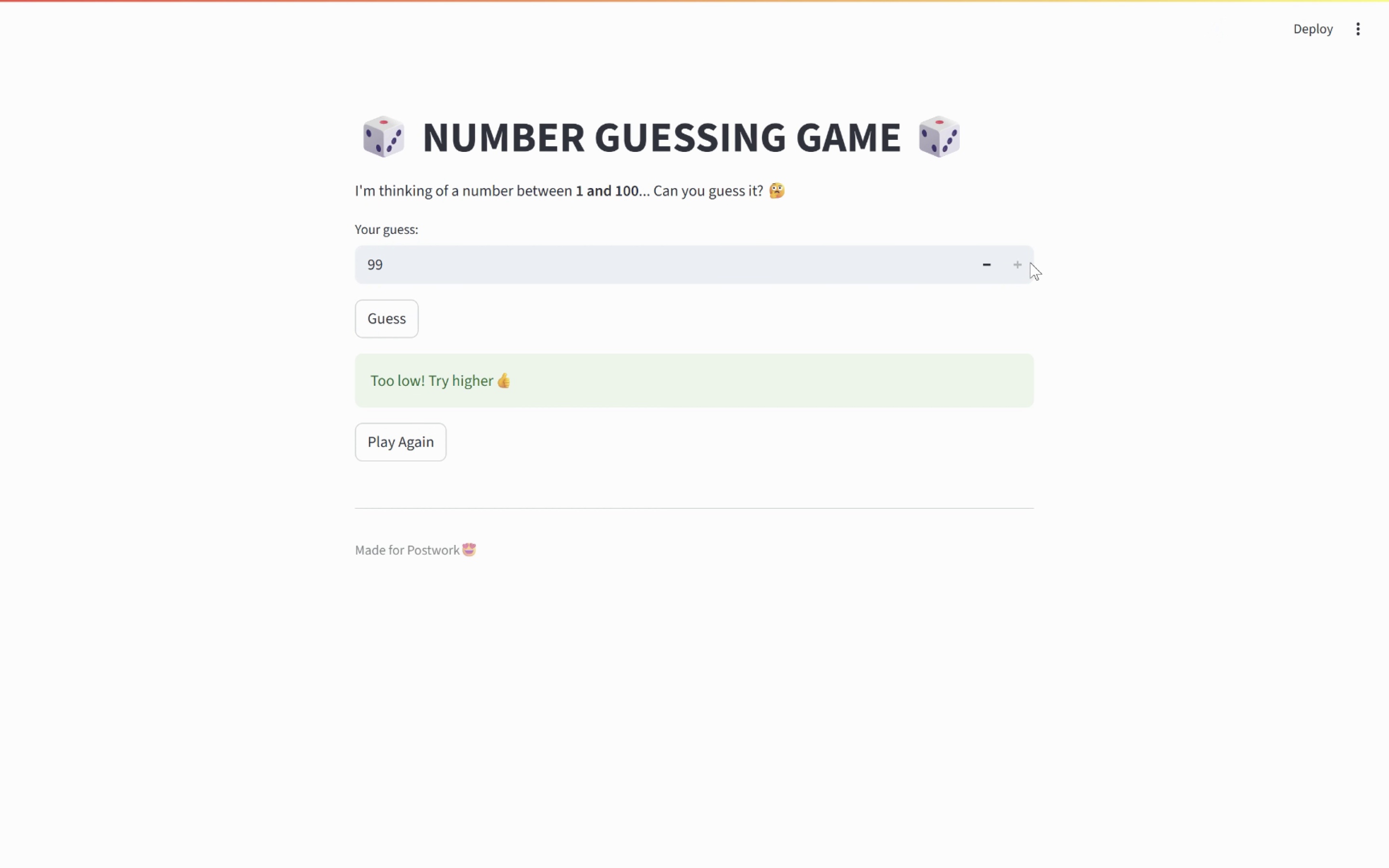 
left_click([1021, 259])
 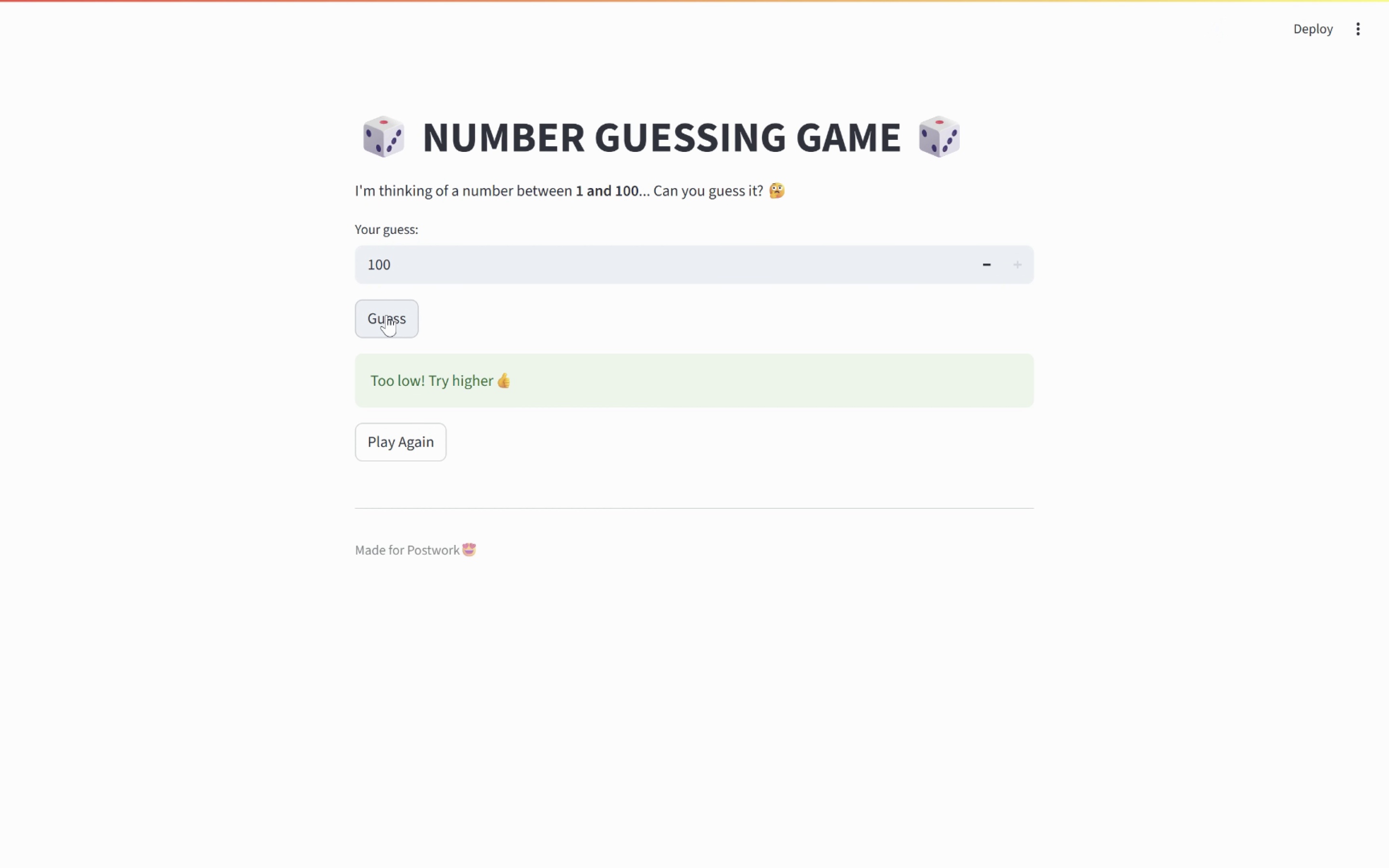 
left_click([386, 315])
 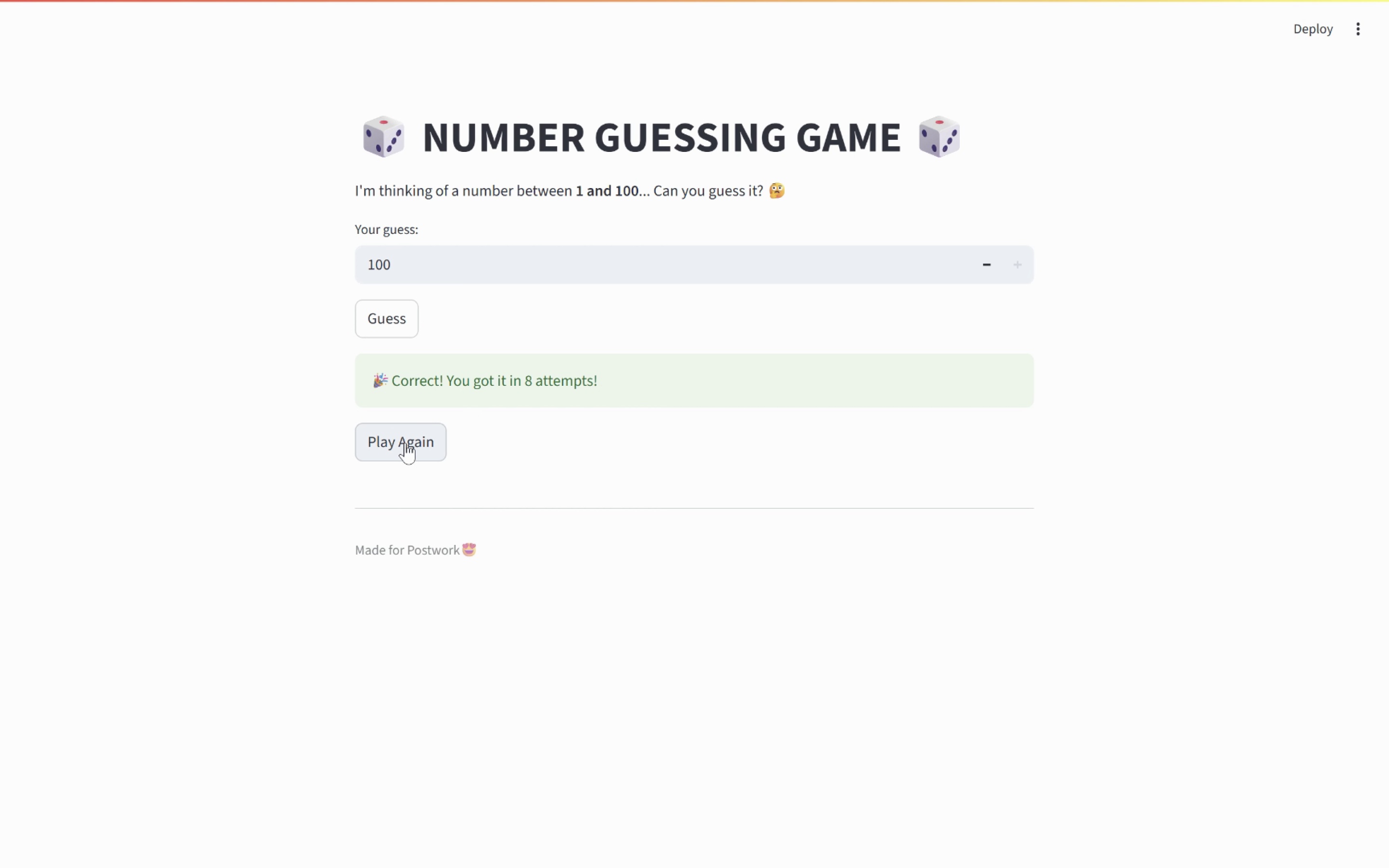 
left_click([405, 443])
 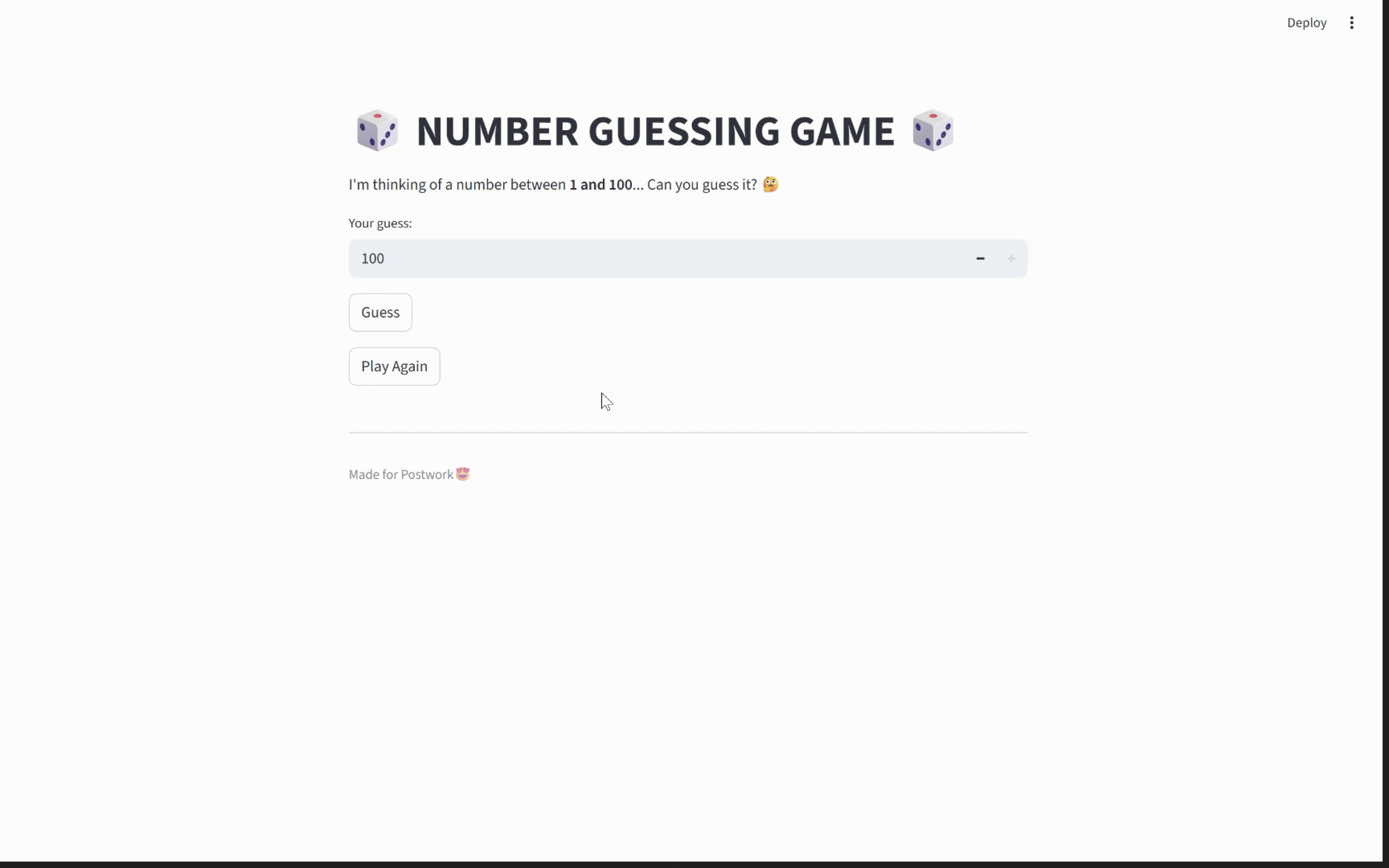 
key(F11)
 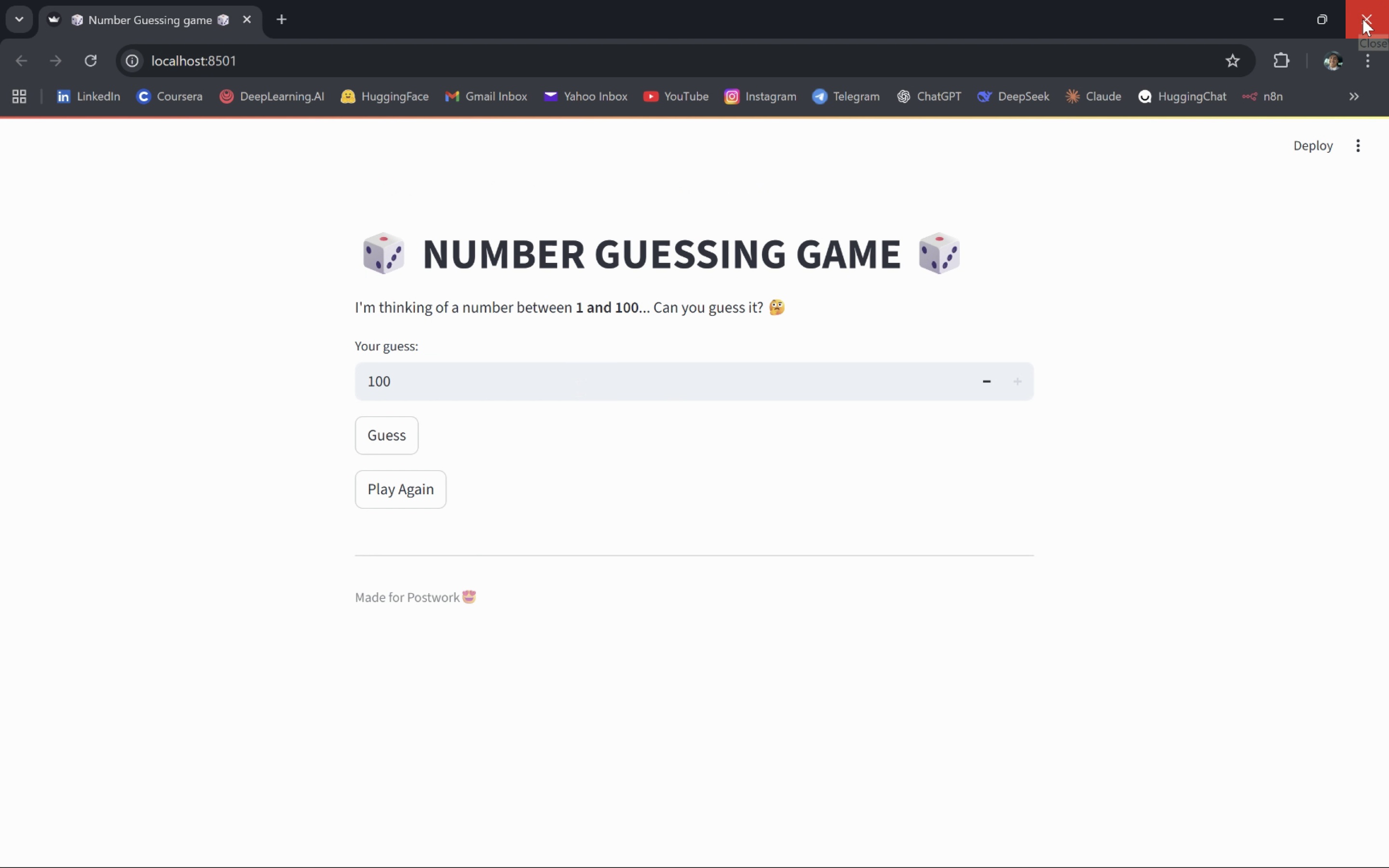 
left_click([1362, 19])
 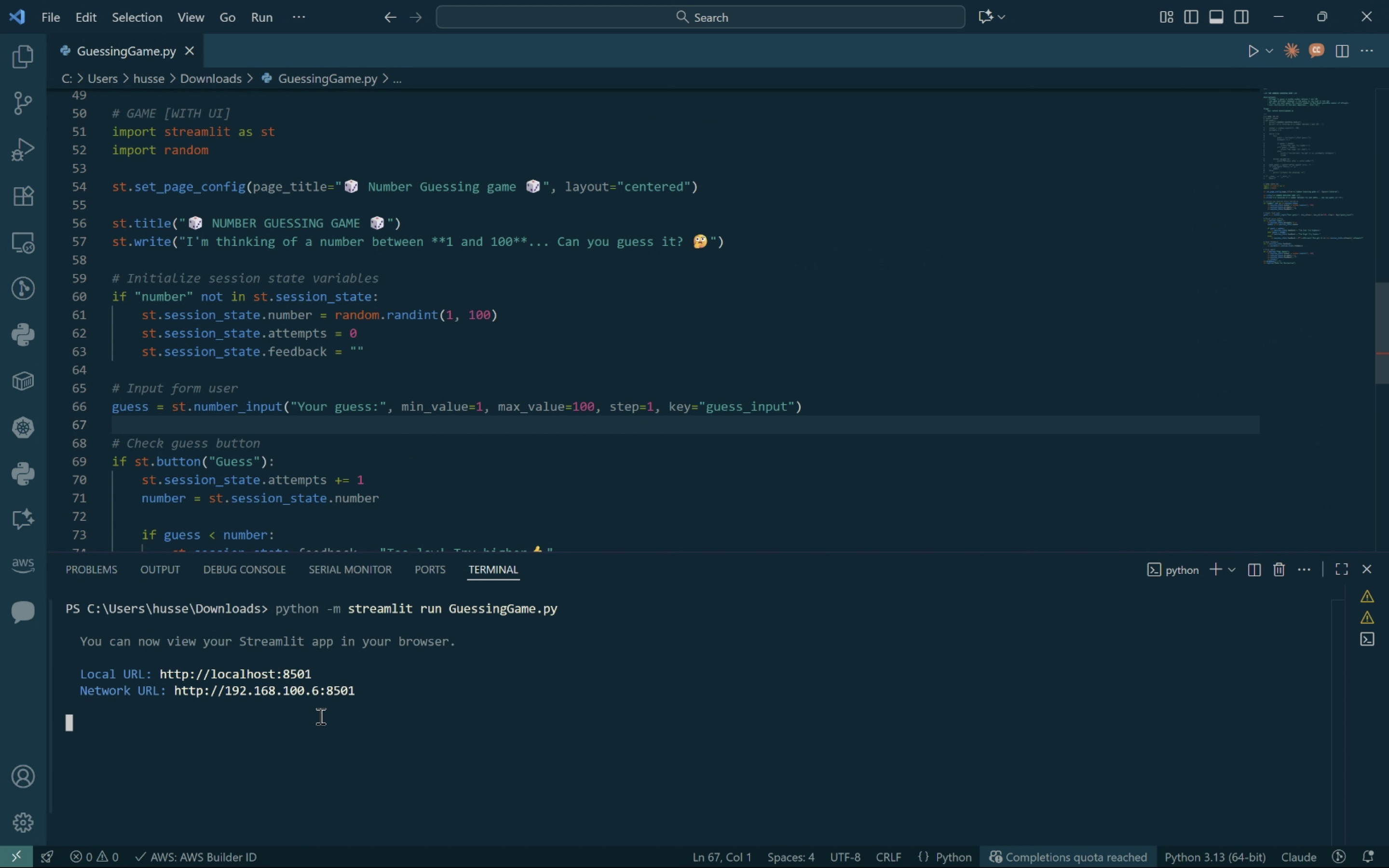 
left_click([316, 720])
 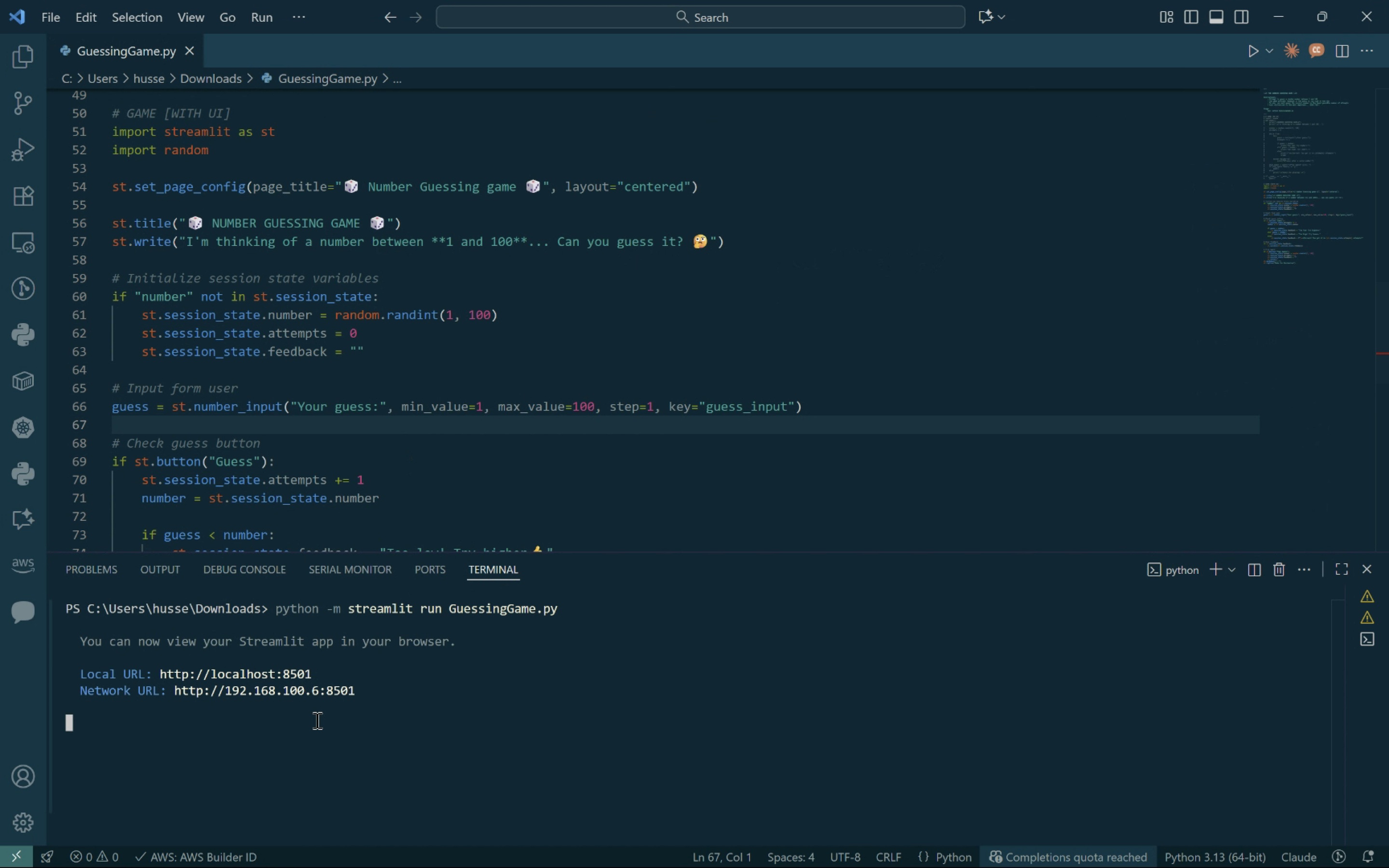 
key(Control+C)
 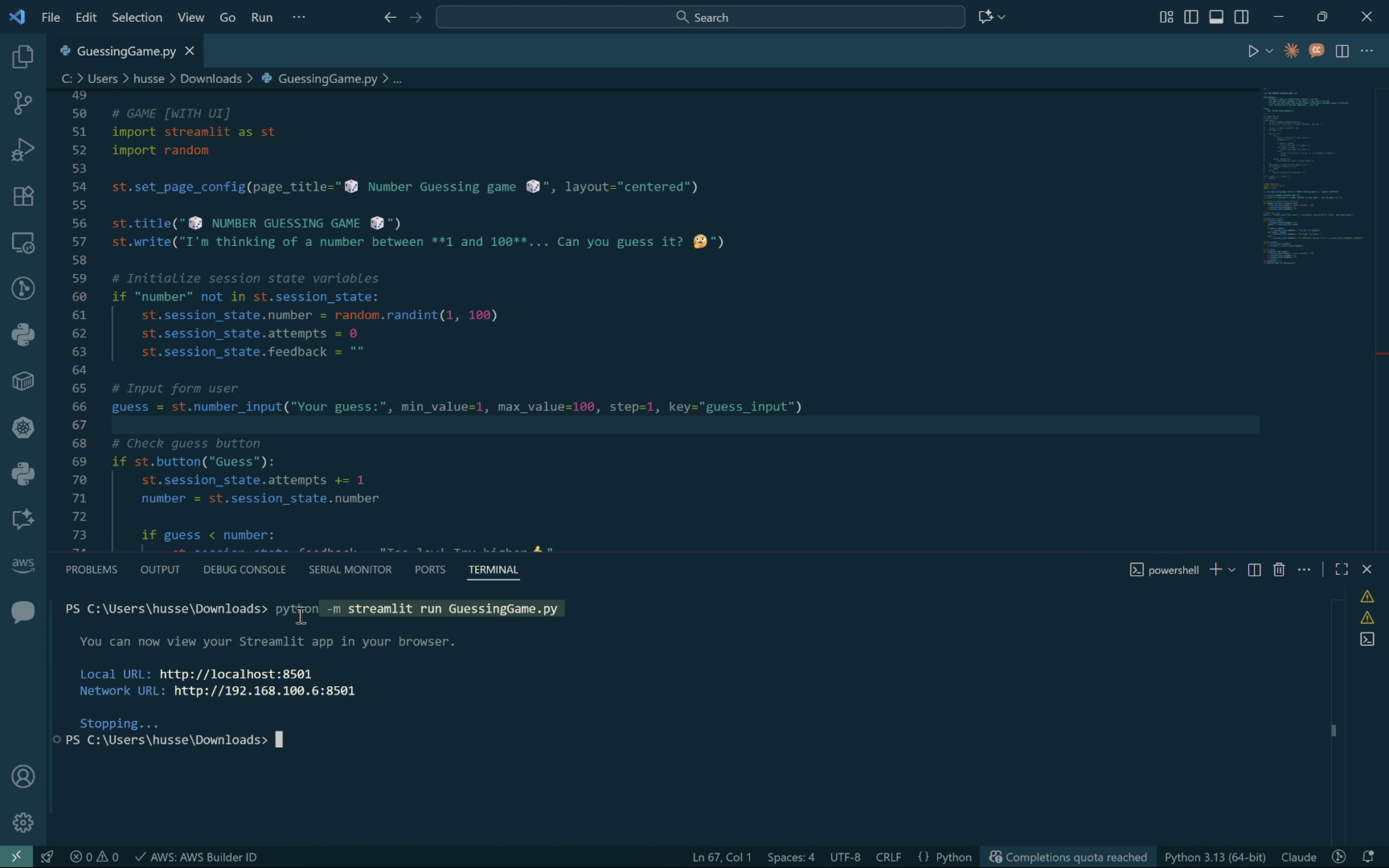 
key(Control+C)
 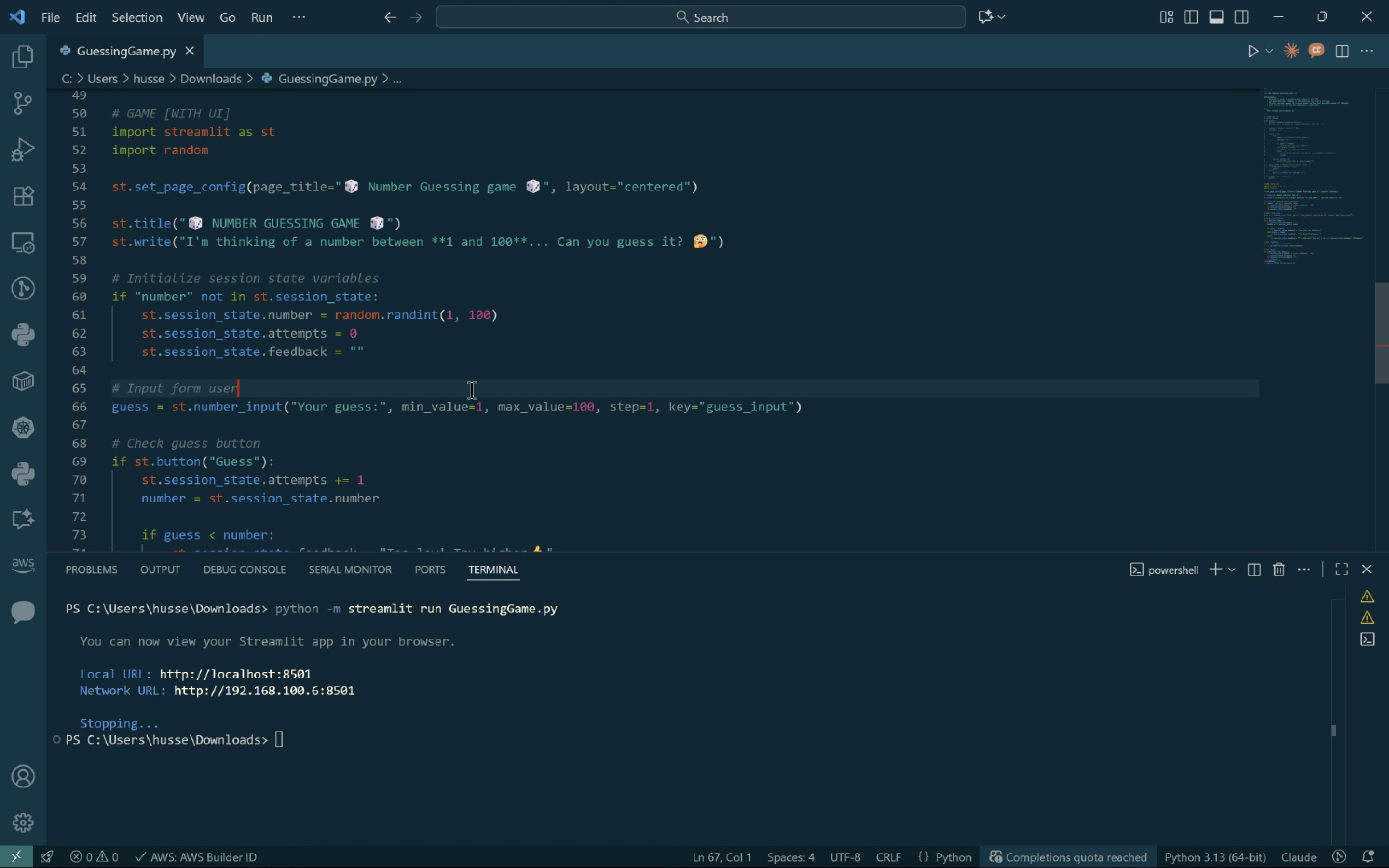 
left_click([470, 390])
 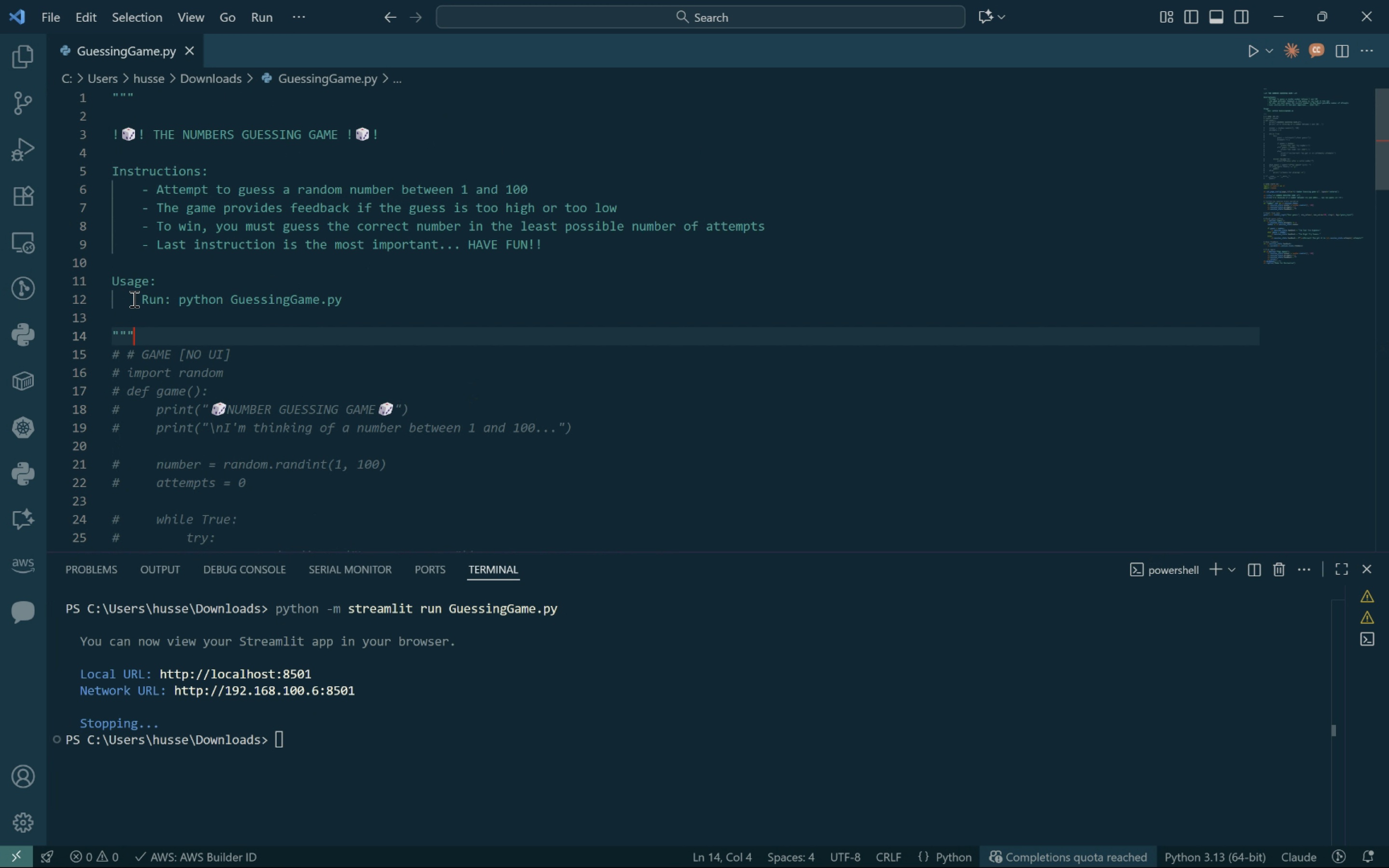 
key(Control+C)
 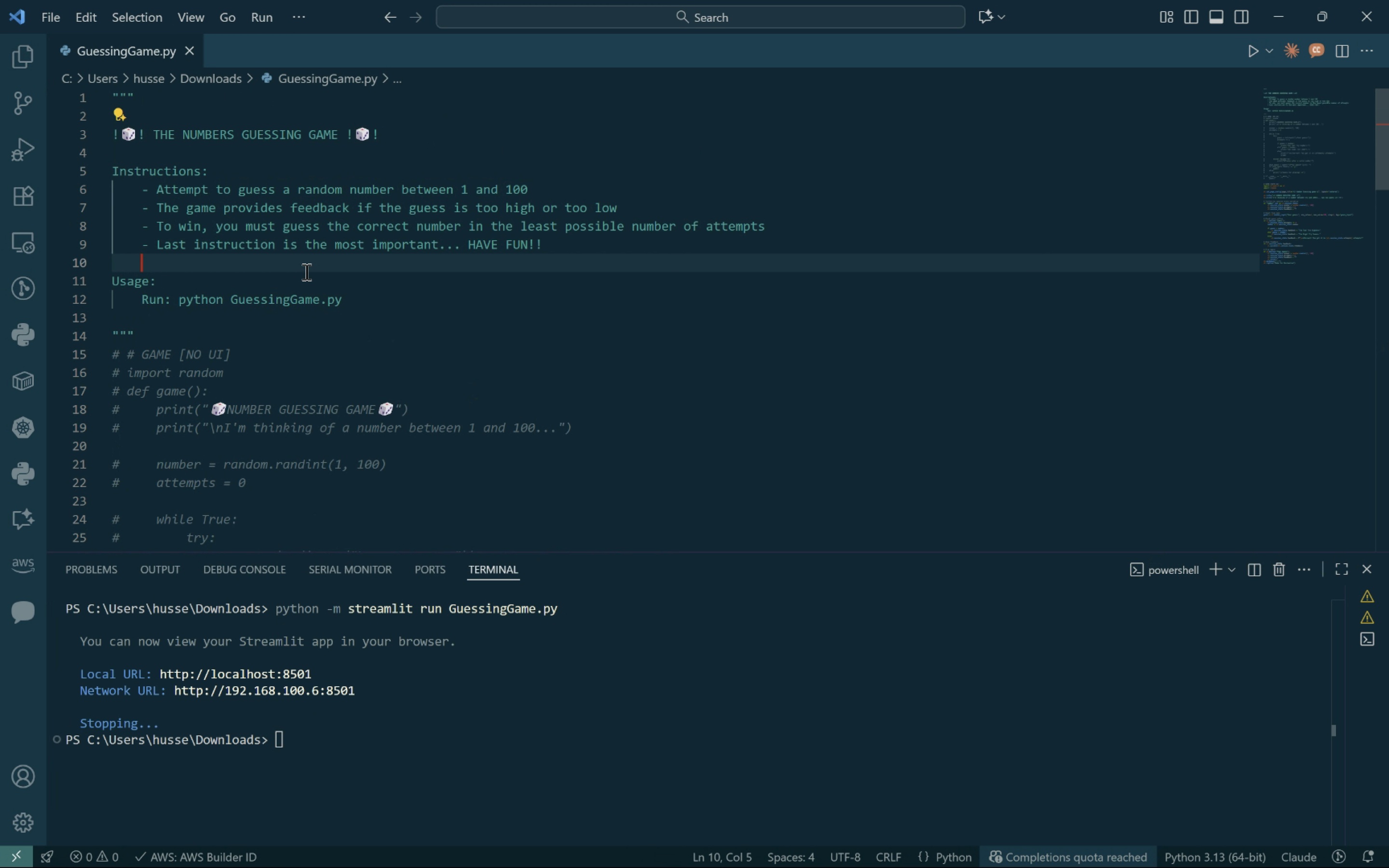 
left_click([305, 271])
 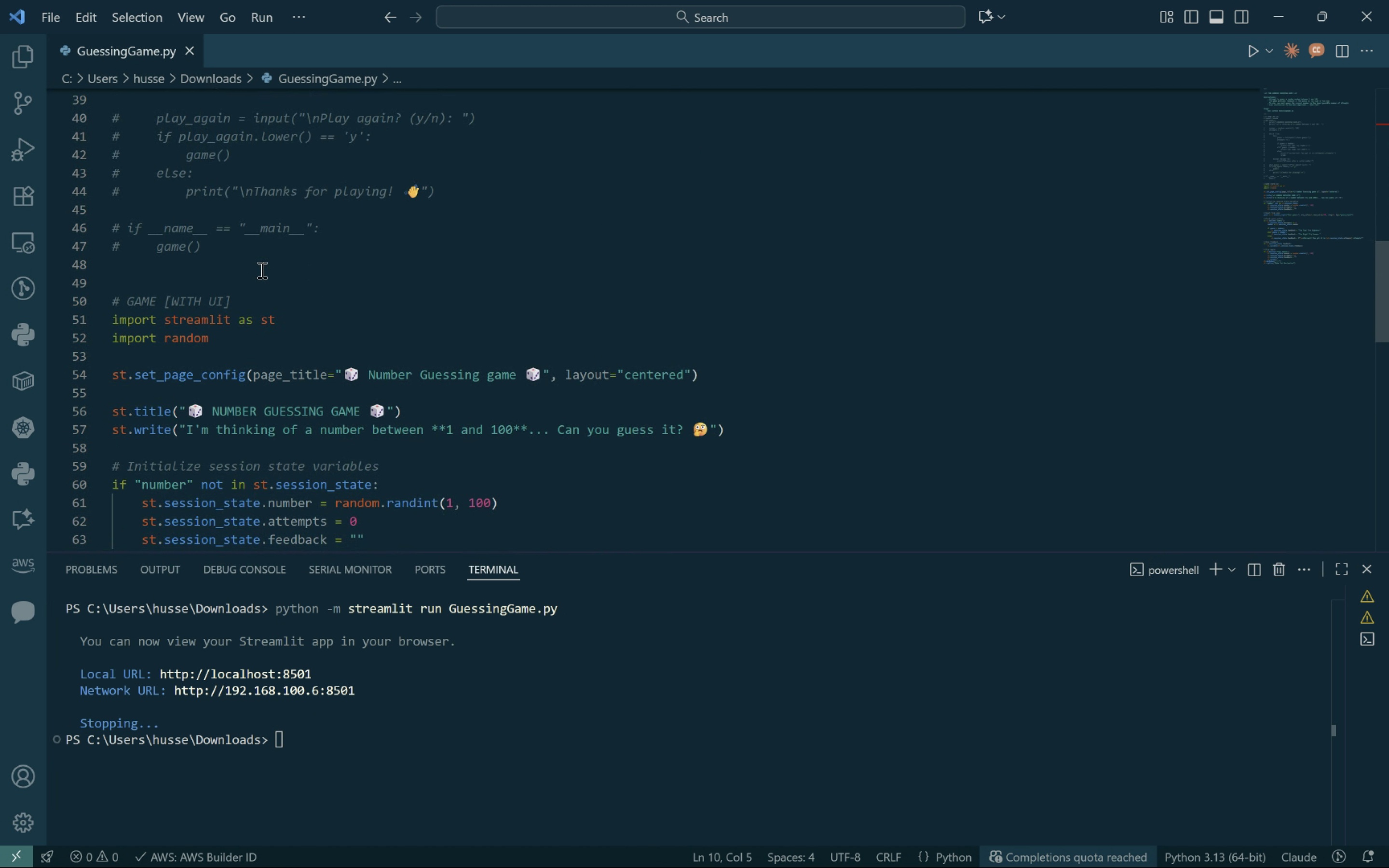 
left_click([215, 272])
 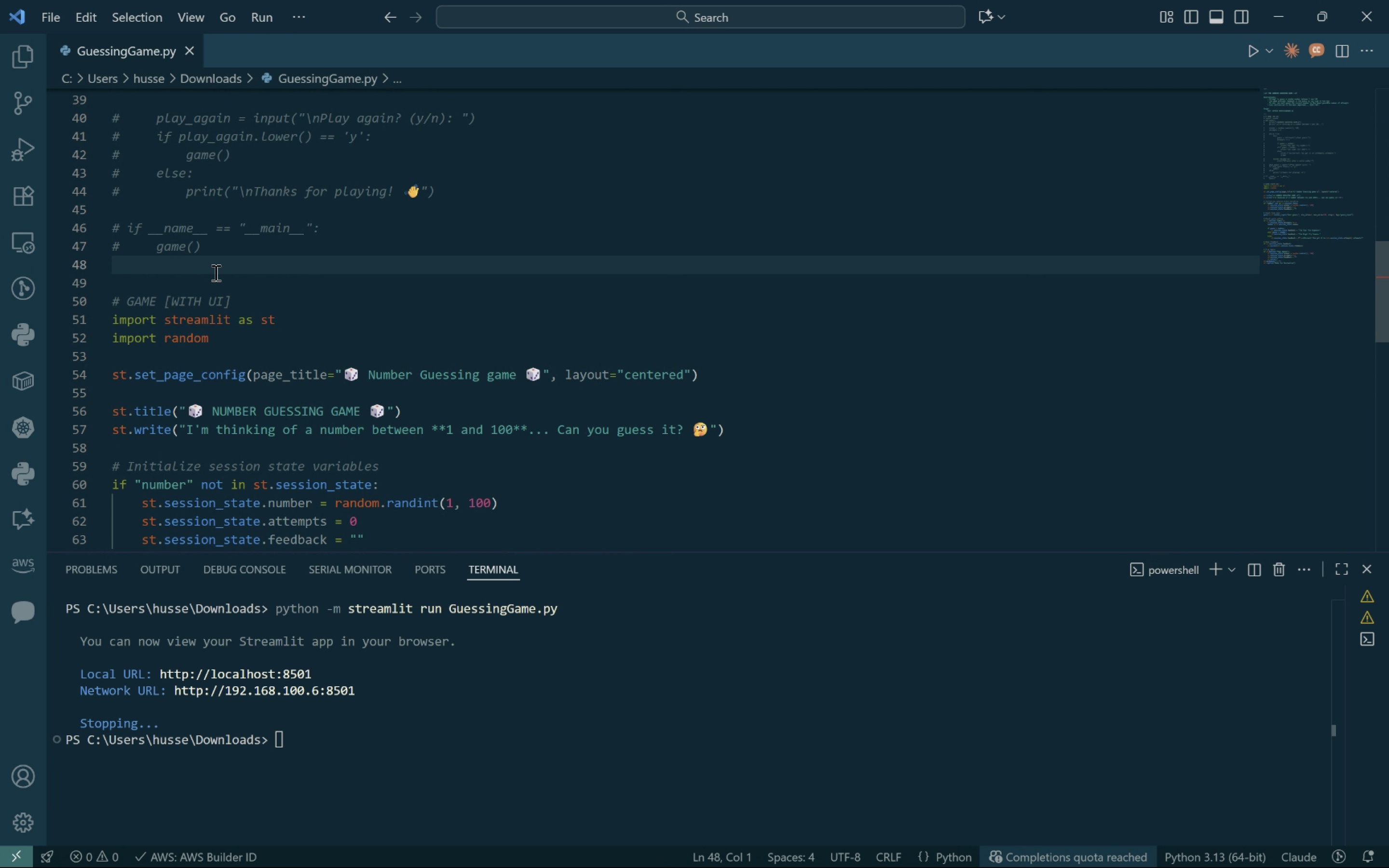 
key(Enter)
 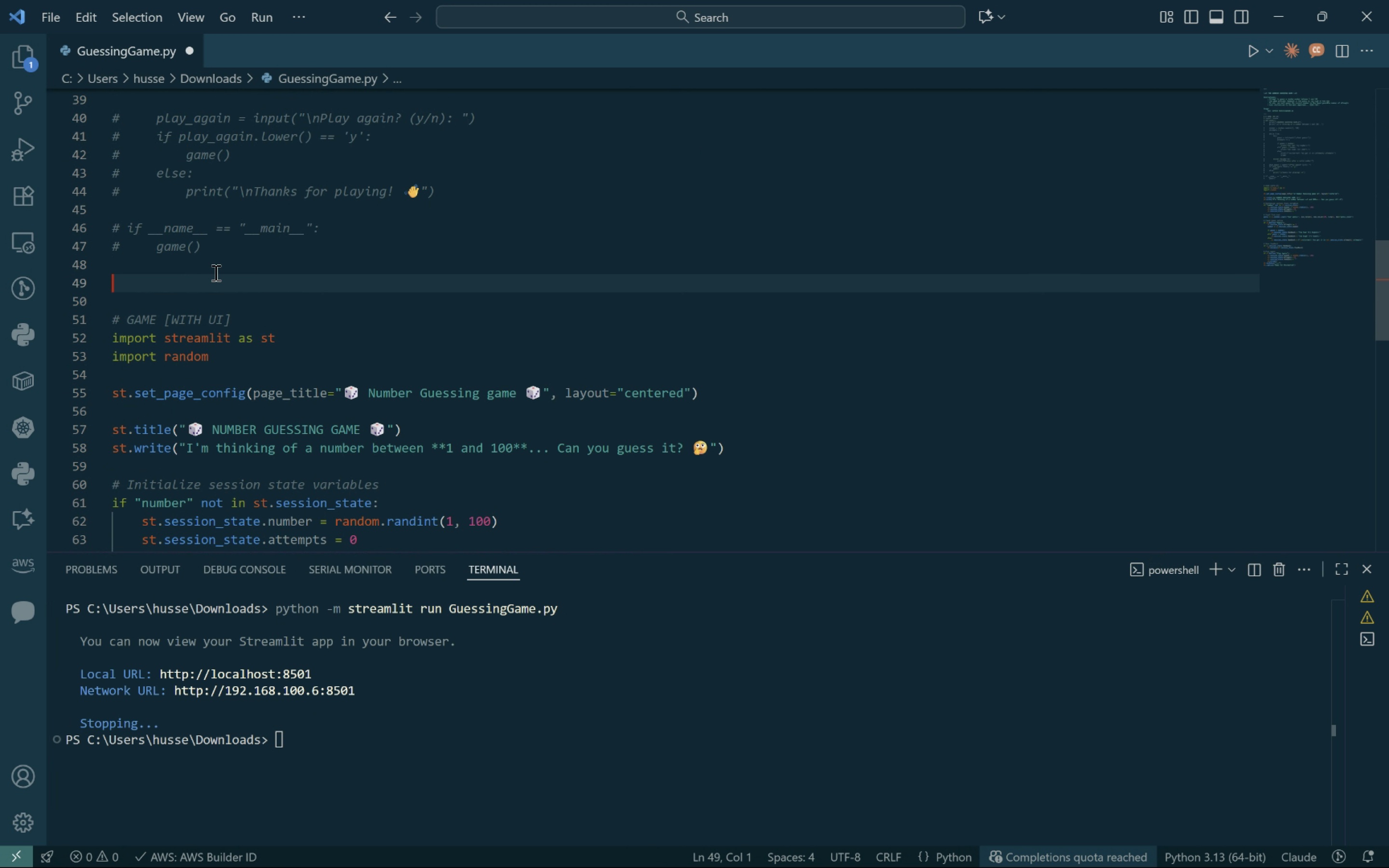 
key(Enter)
 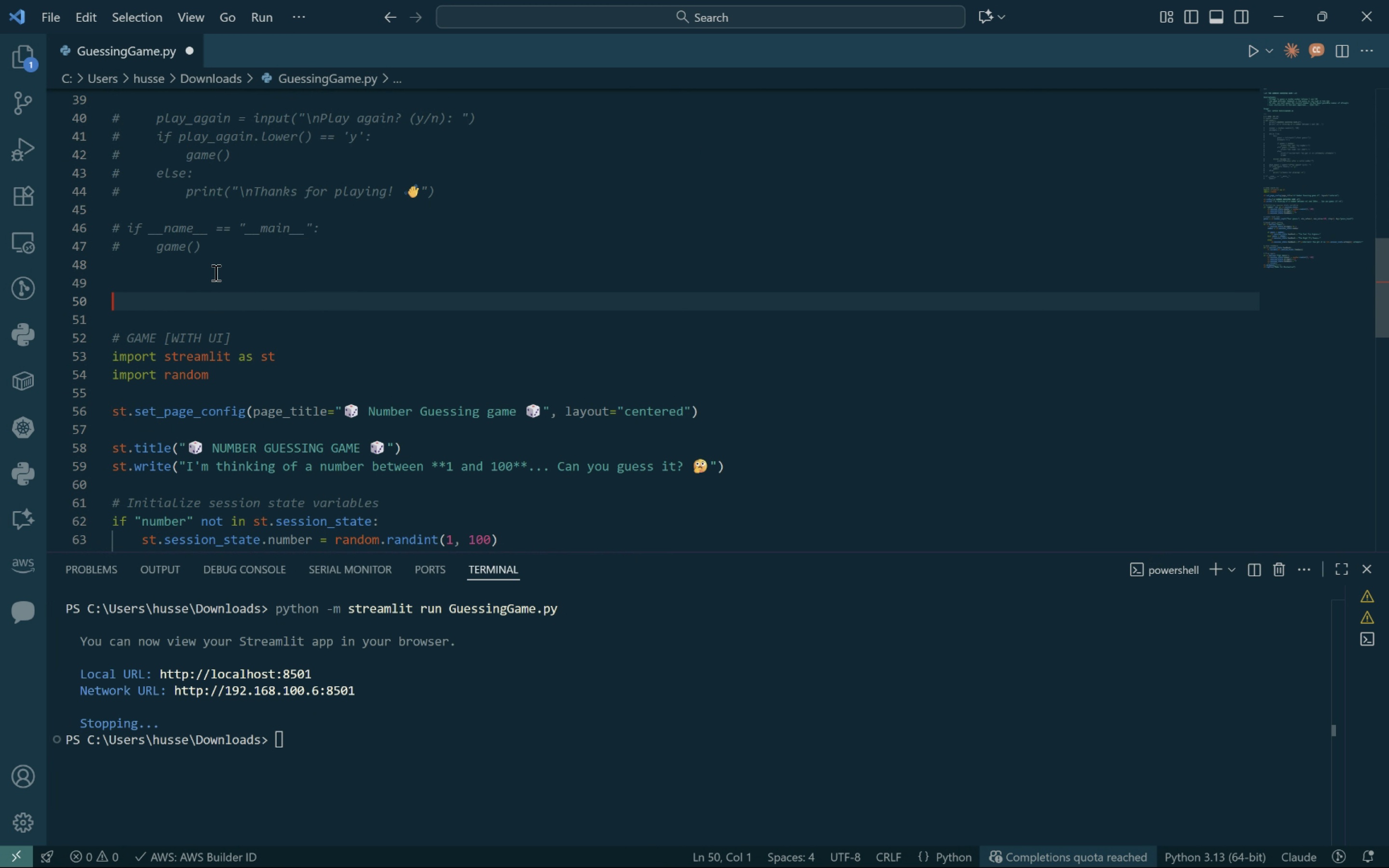 
key(Shift+3)
 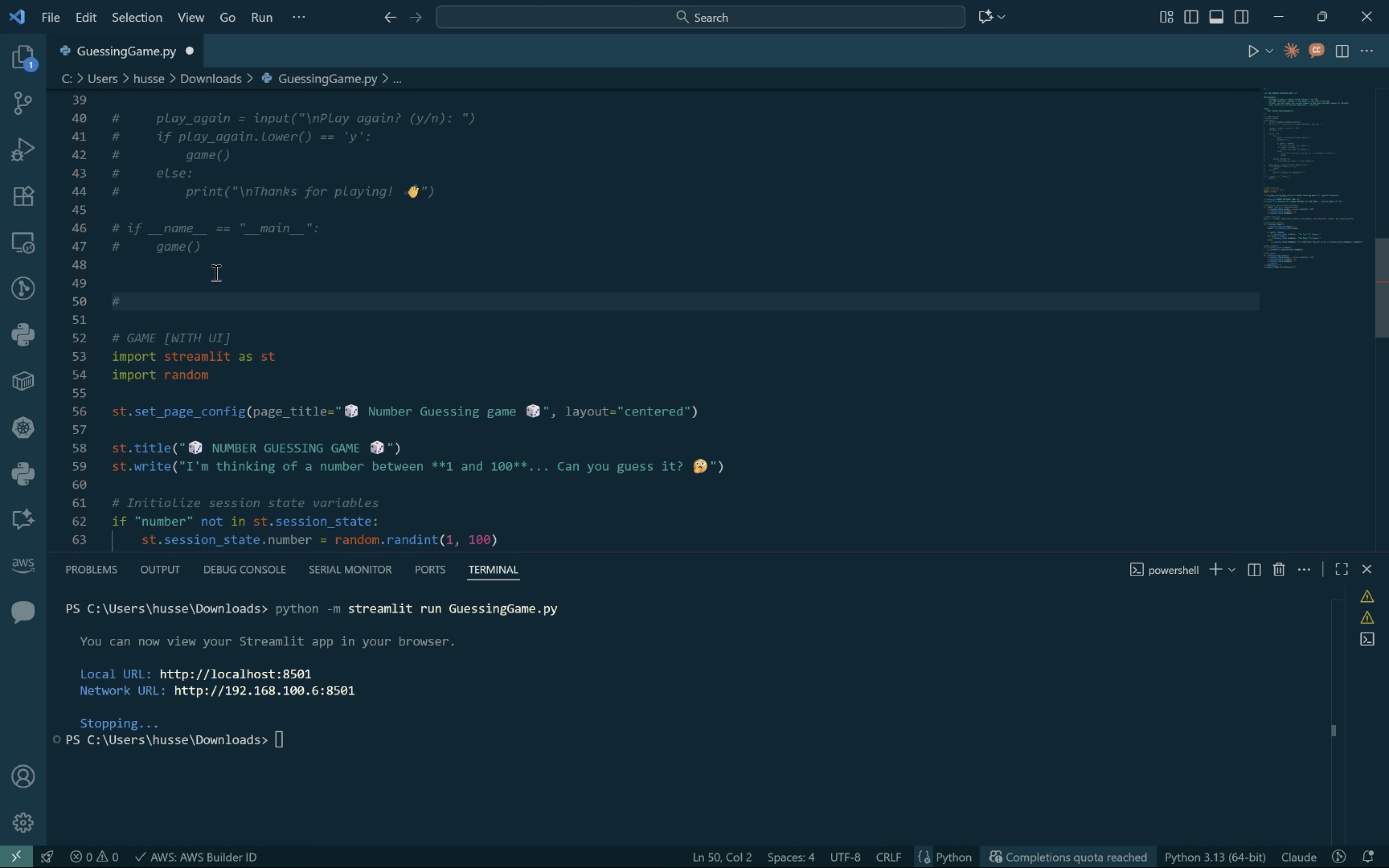 
key(Space)
 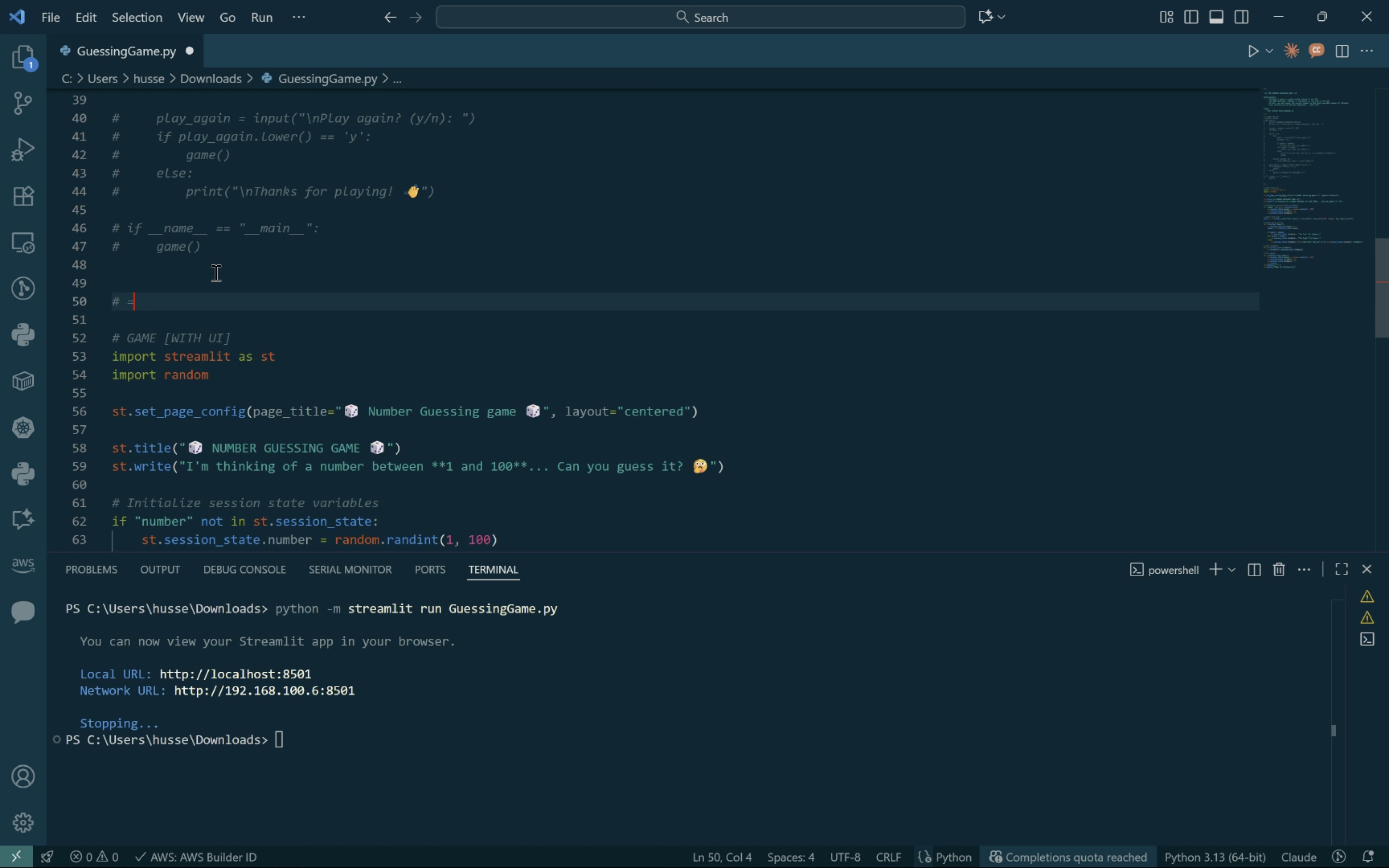 
hold_key(key=Equal, duration=1.52)
 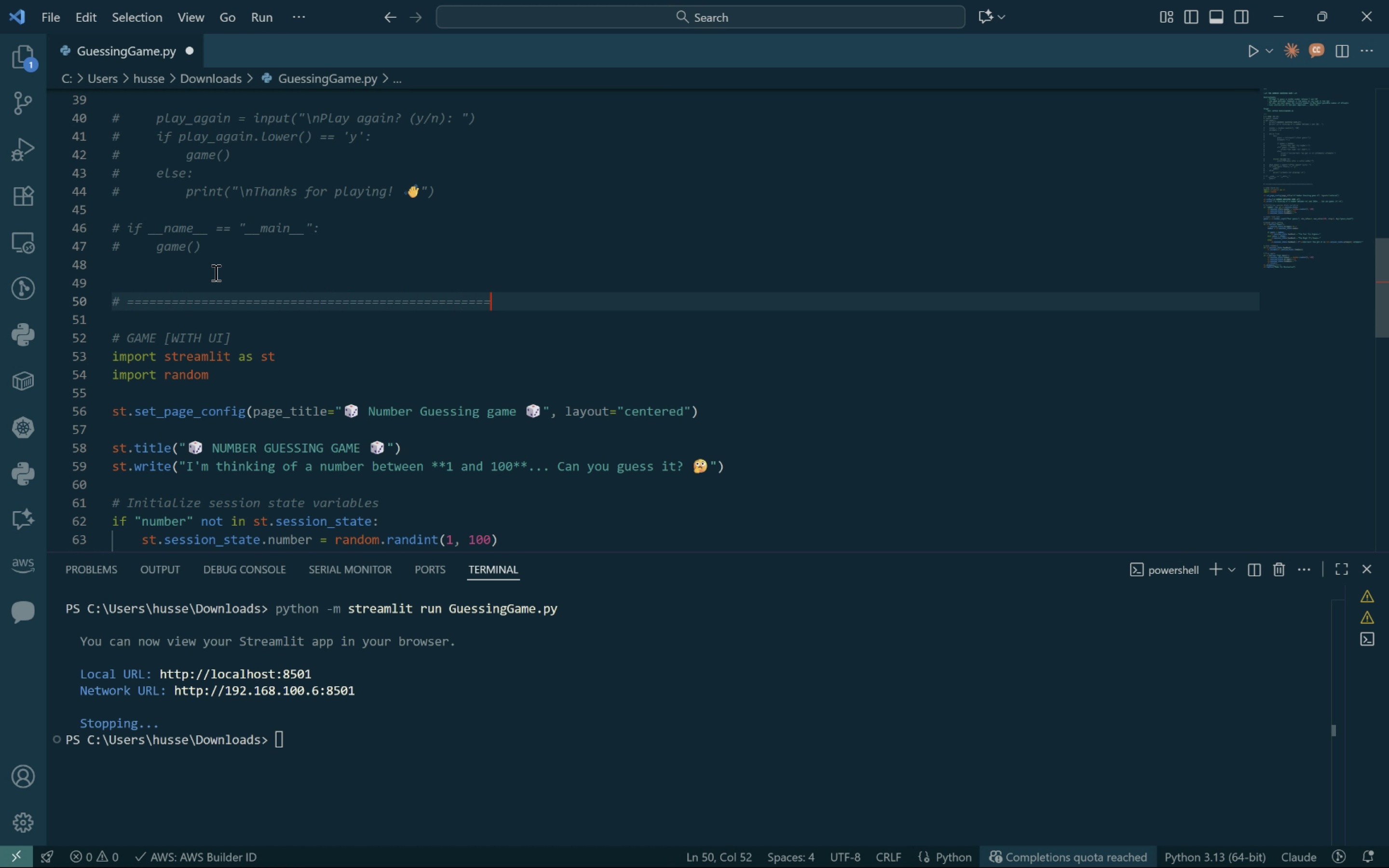 
hold_key(key=Equal, duration=1.51)
 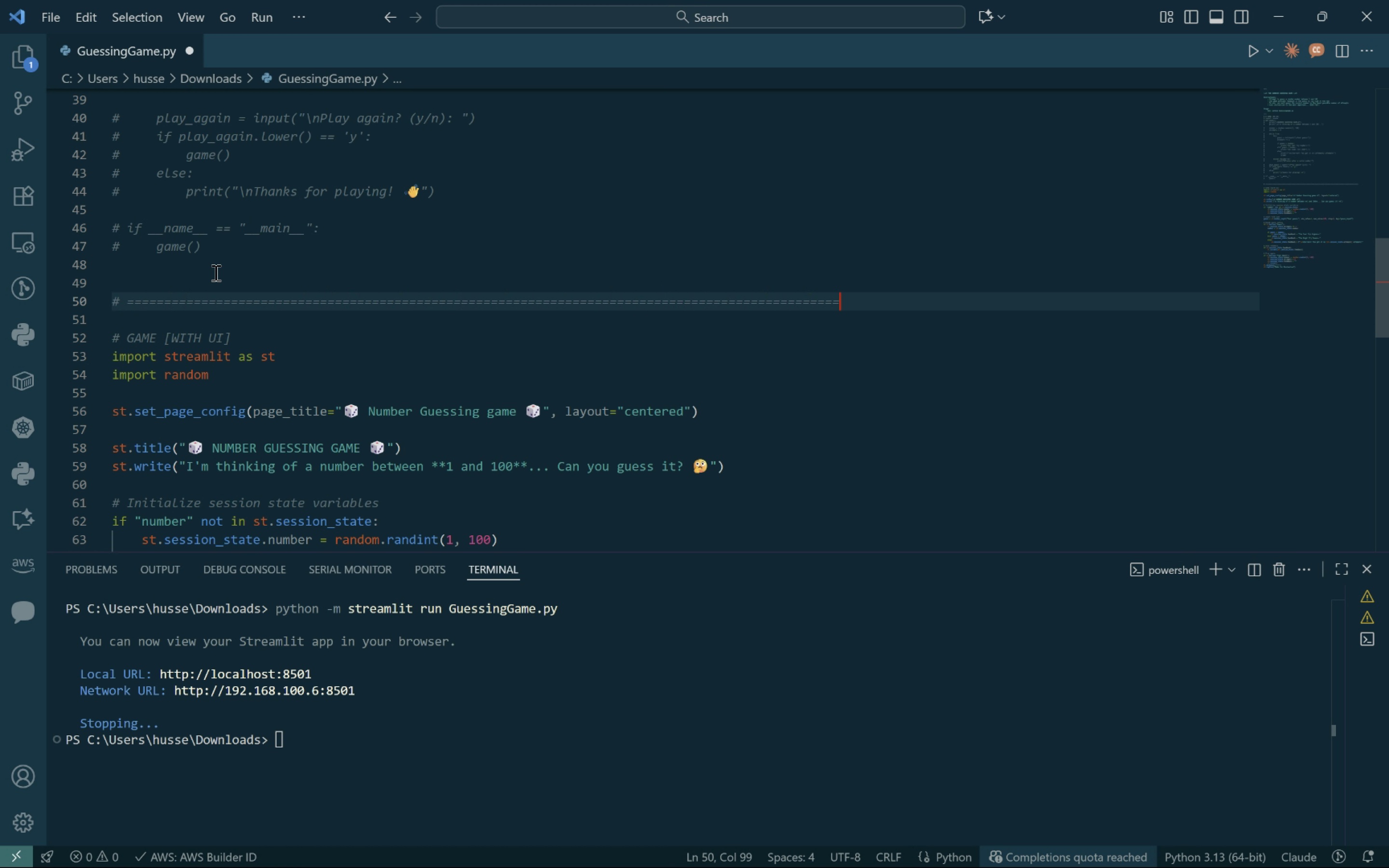 
hold_key(key=Equal, duration=1.0)
 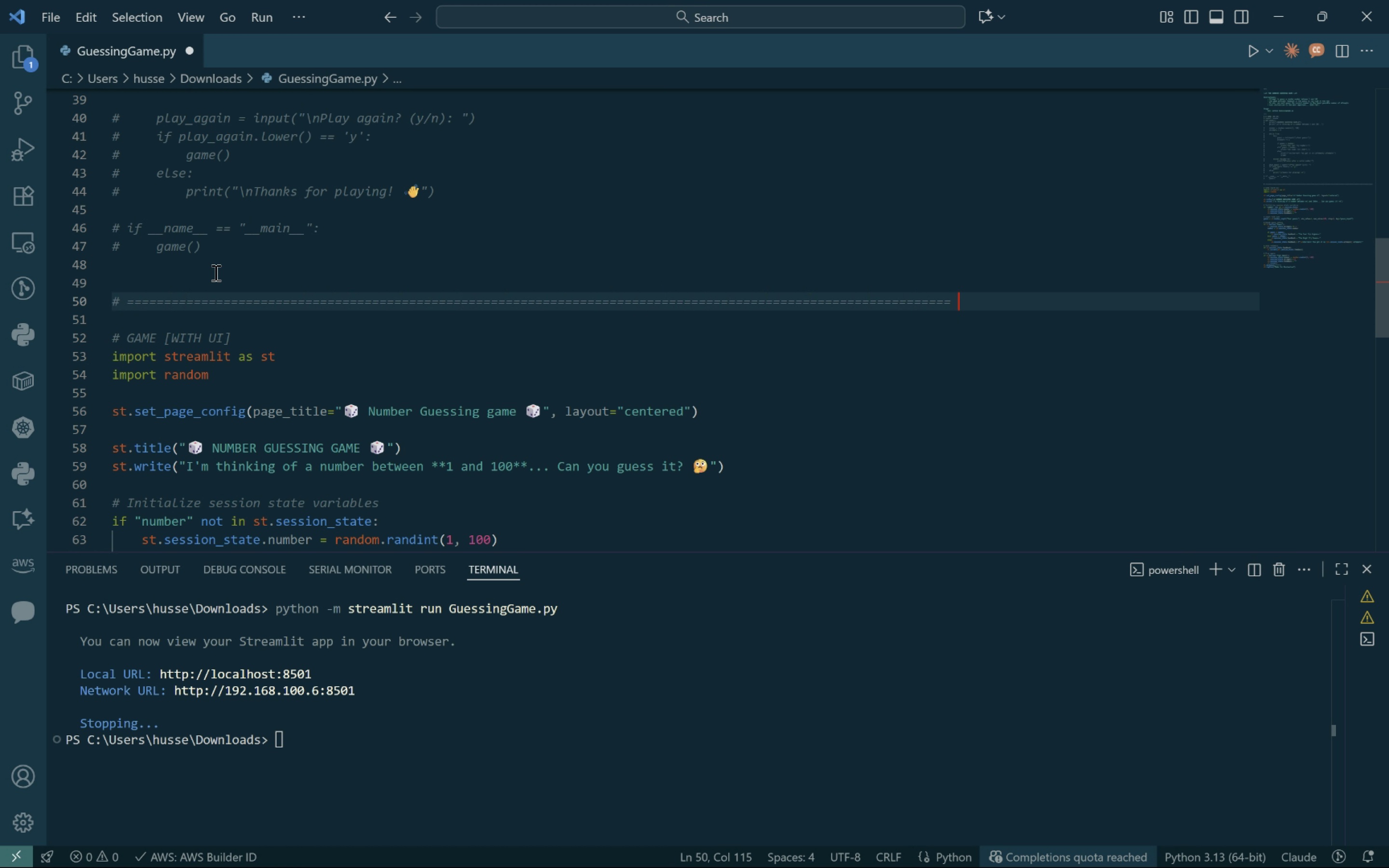 
key(Space)
 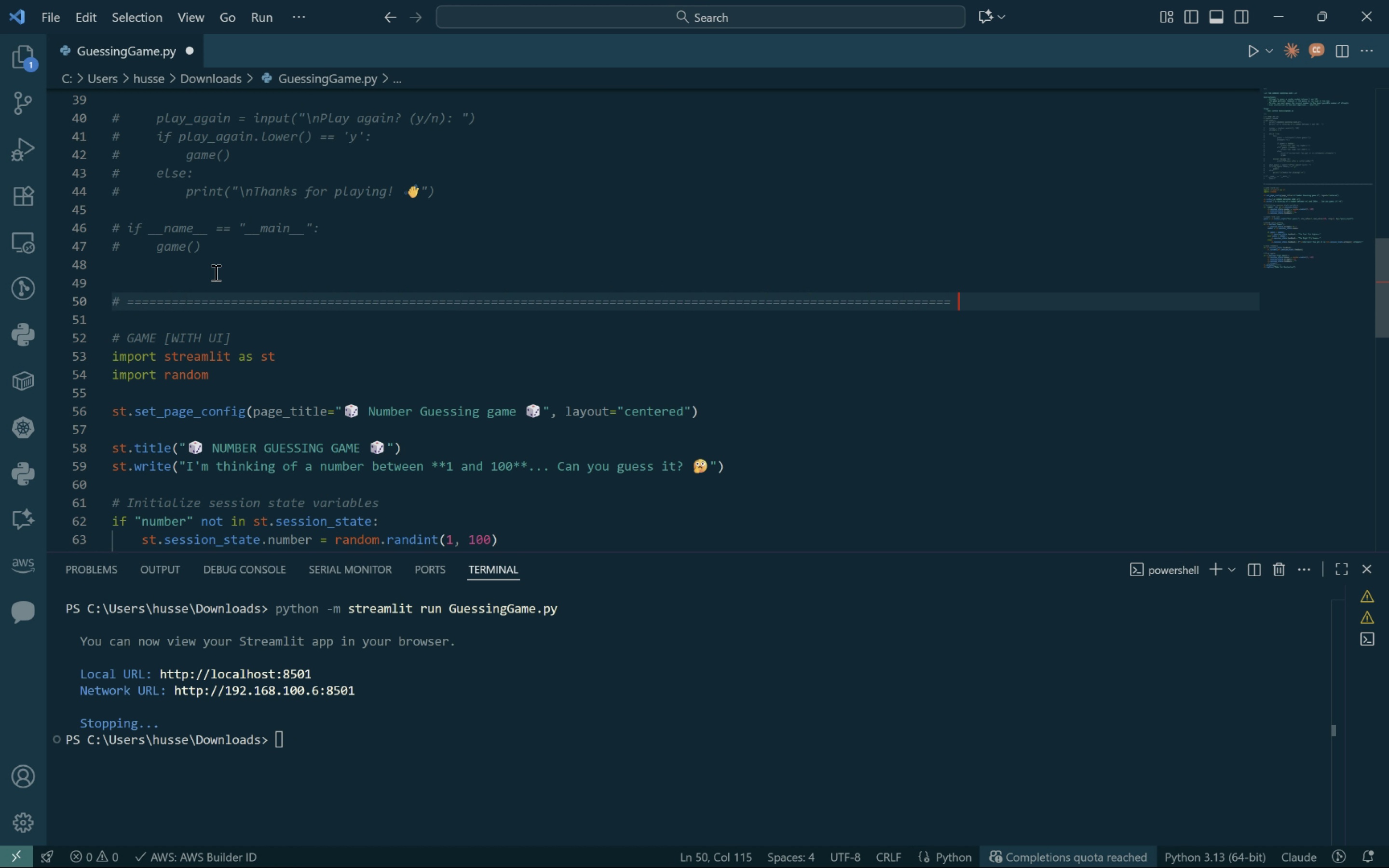 
key(Shift+3)
 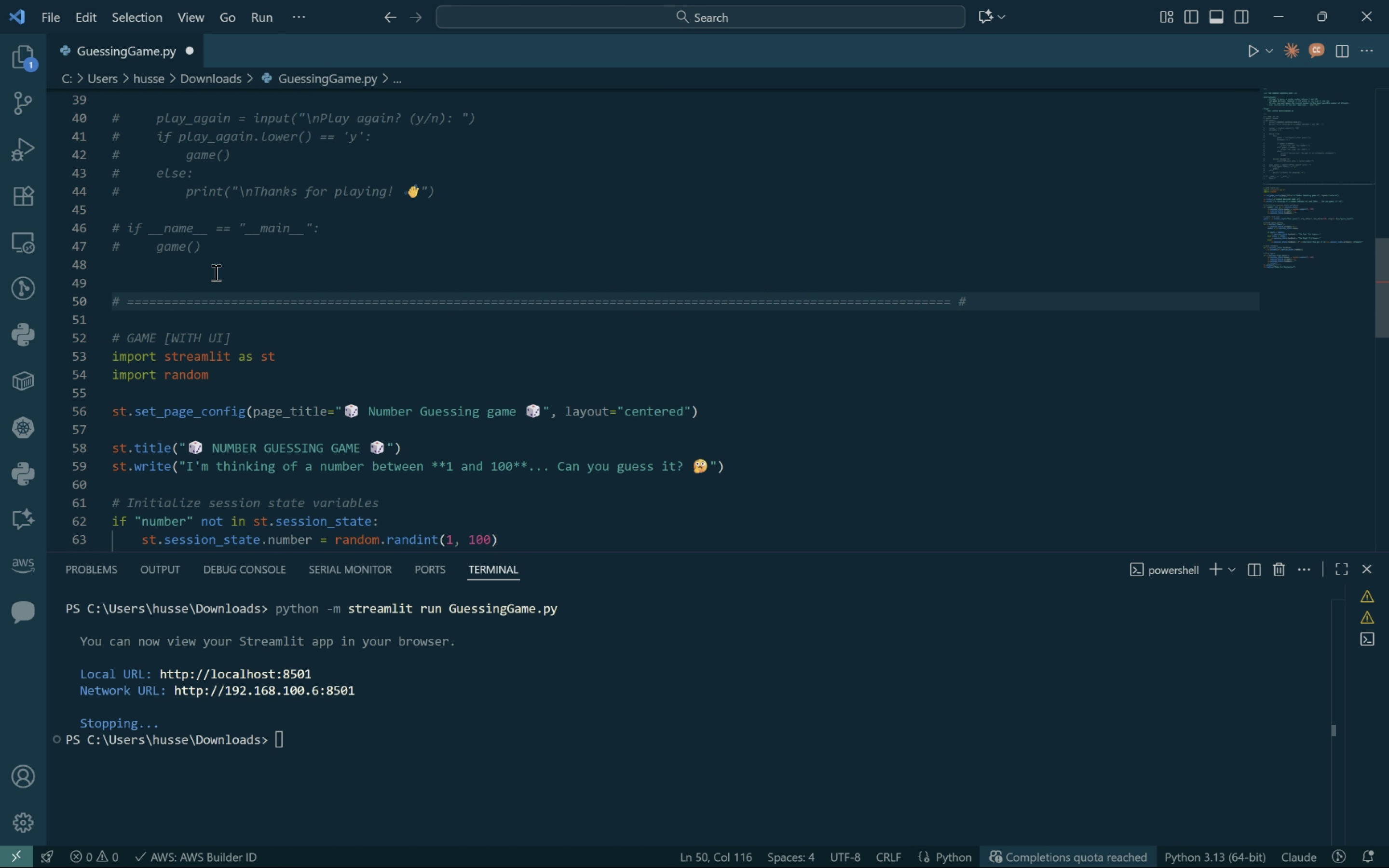 
key(Enter)
 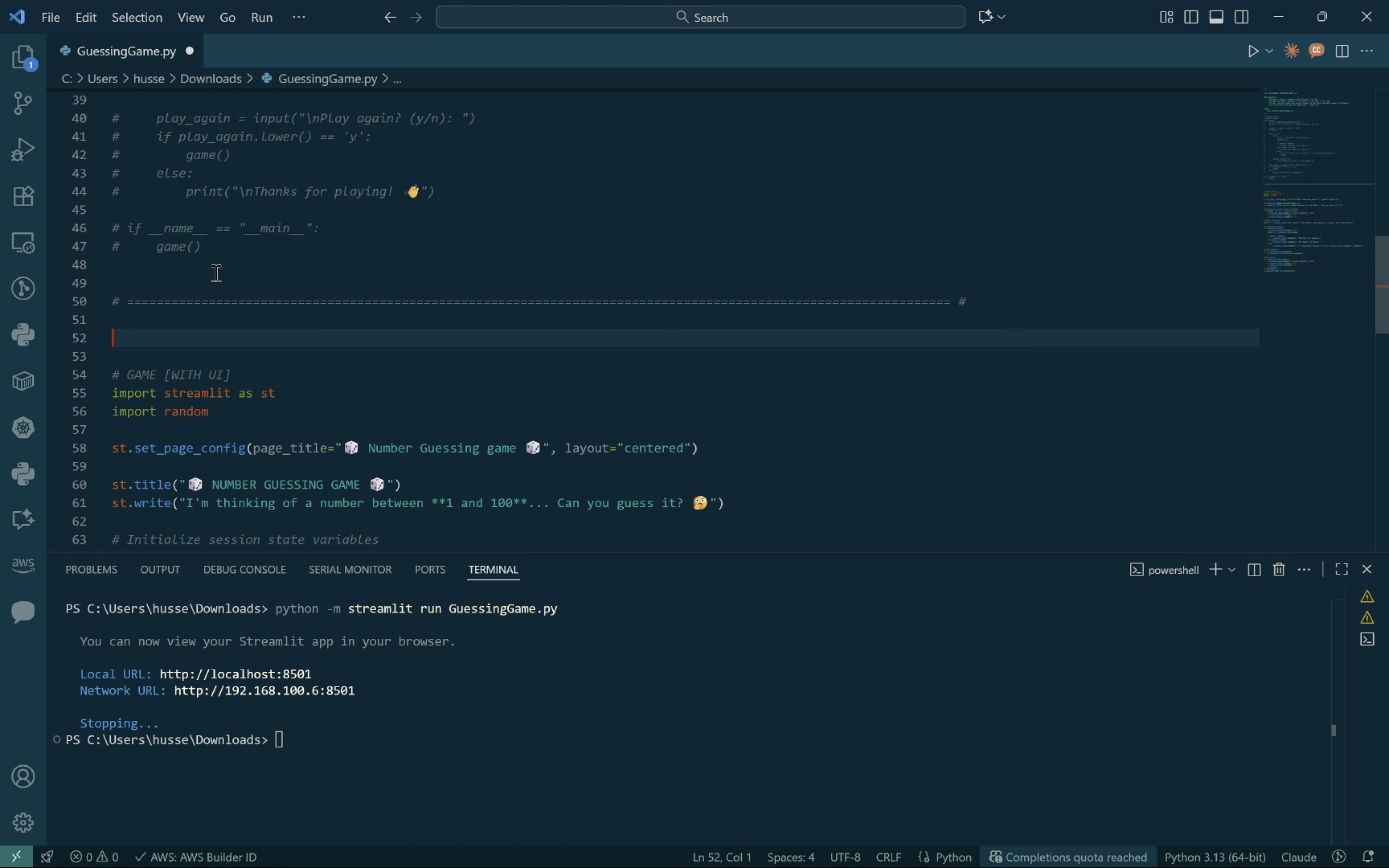 
key(Enter)
 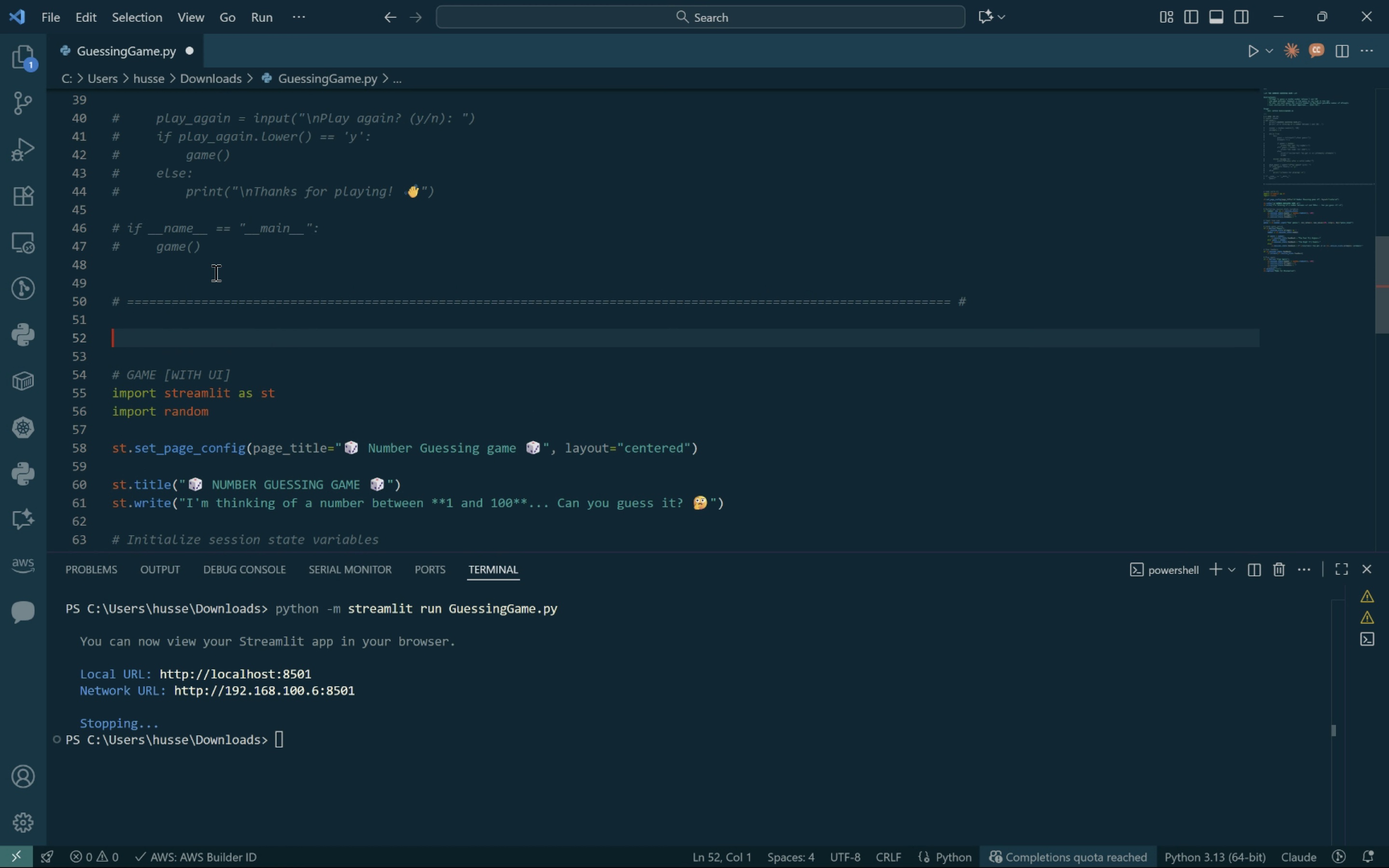 
key(Control+V)
 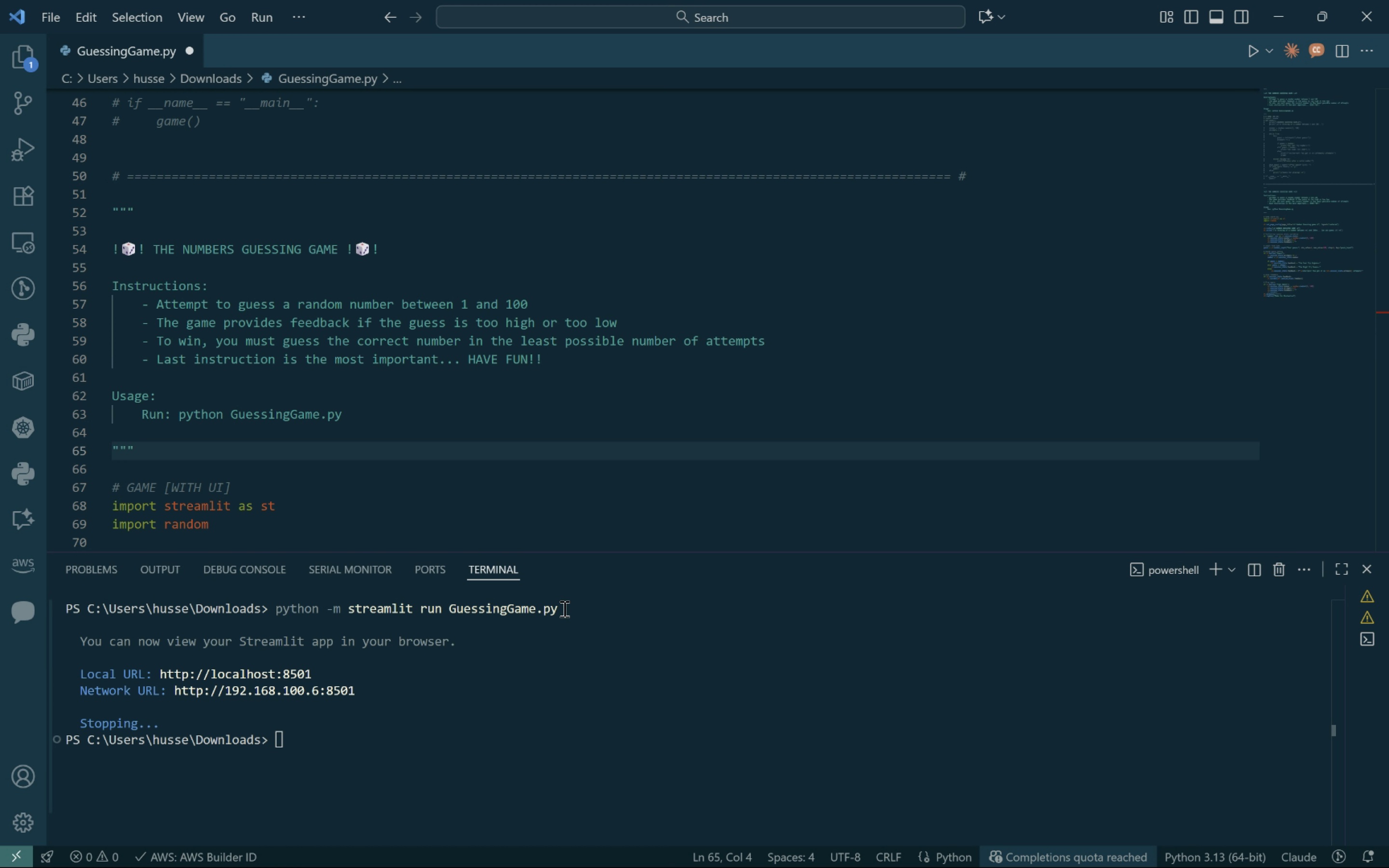 
wait(6.24)
 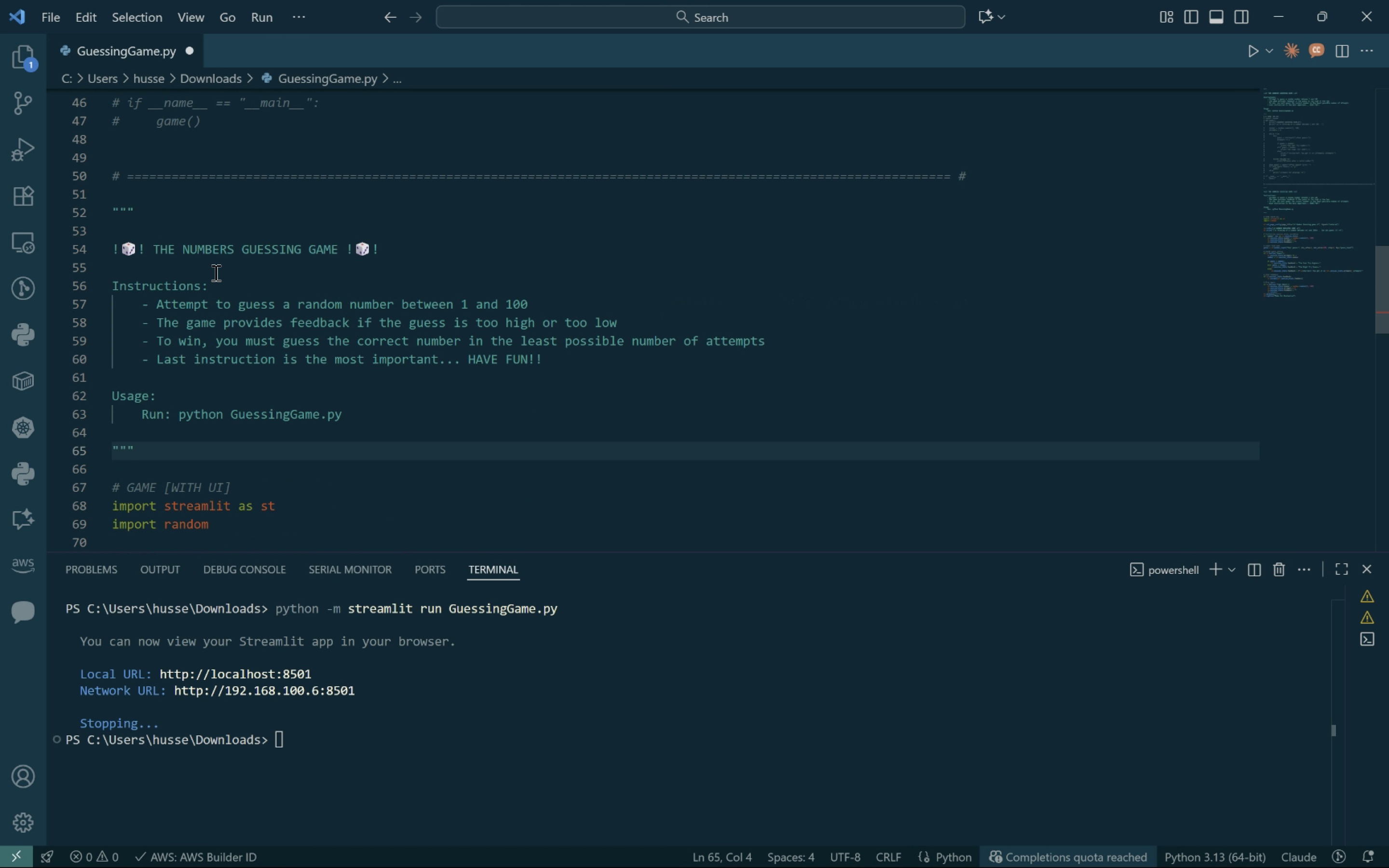 
key(Control+C)
 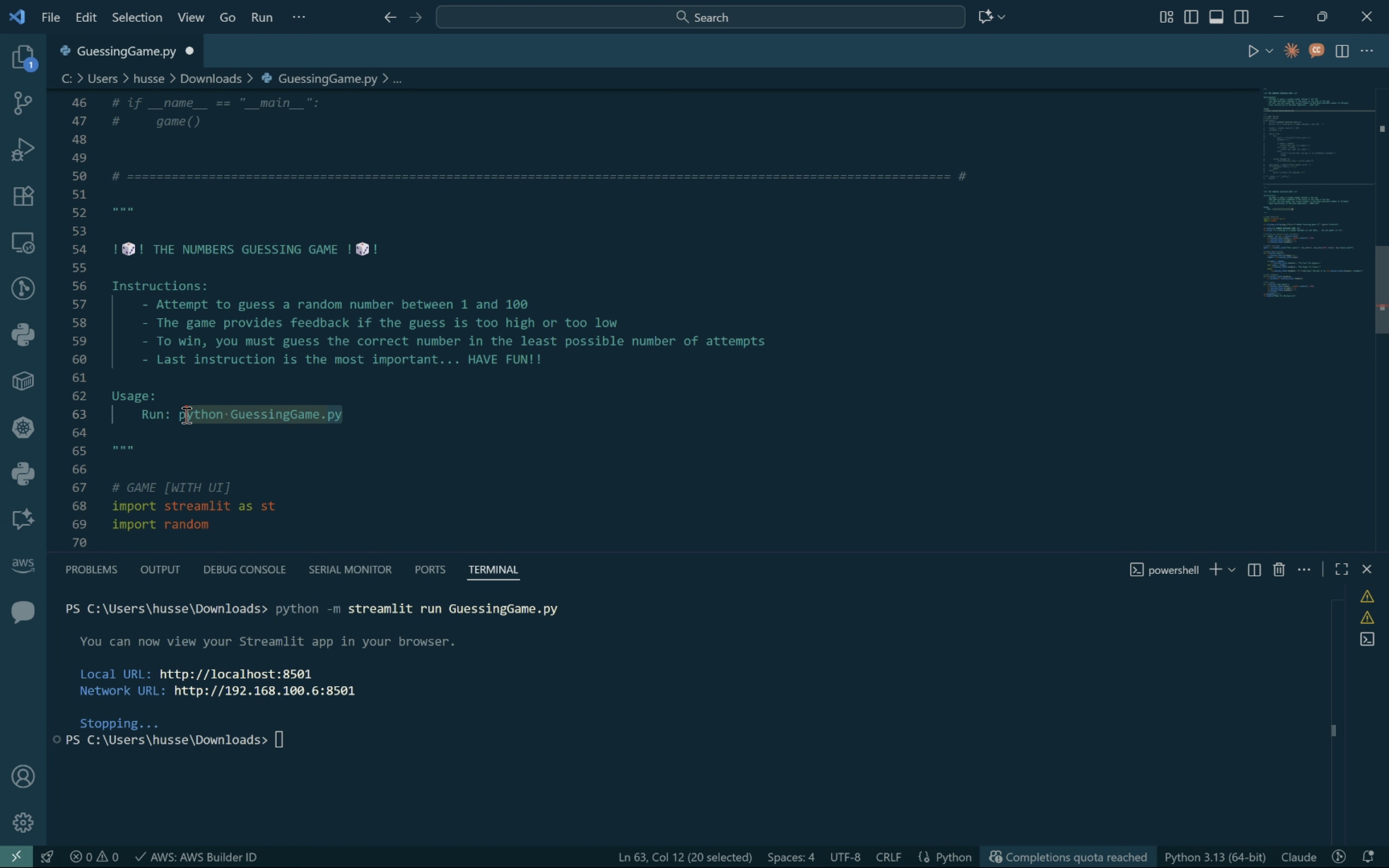 
key(Control+V)
 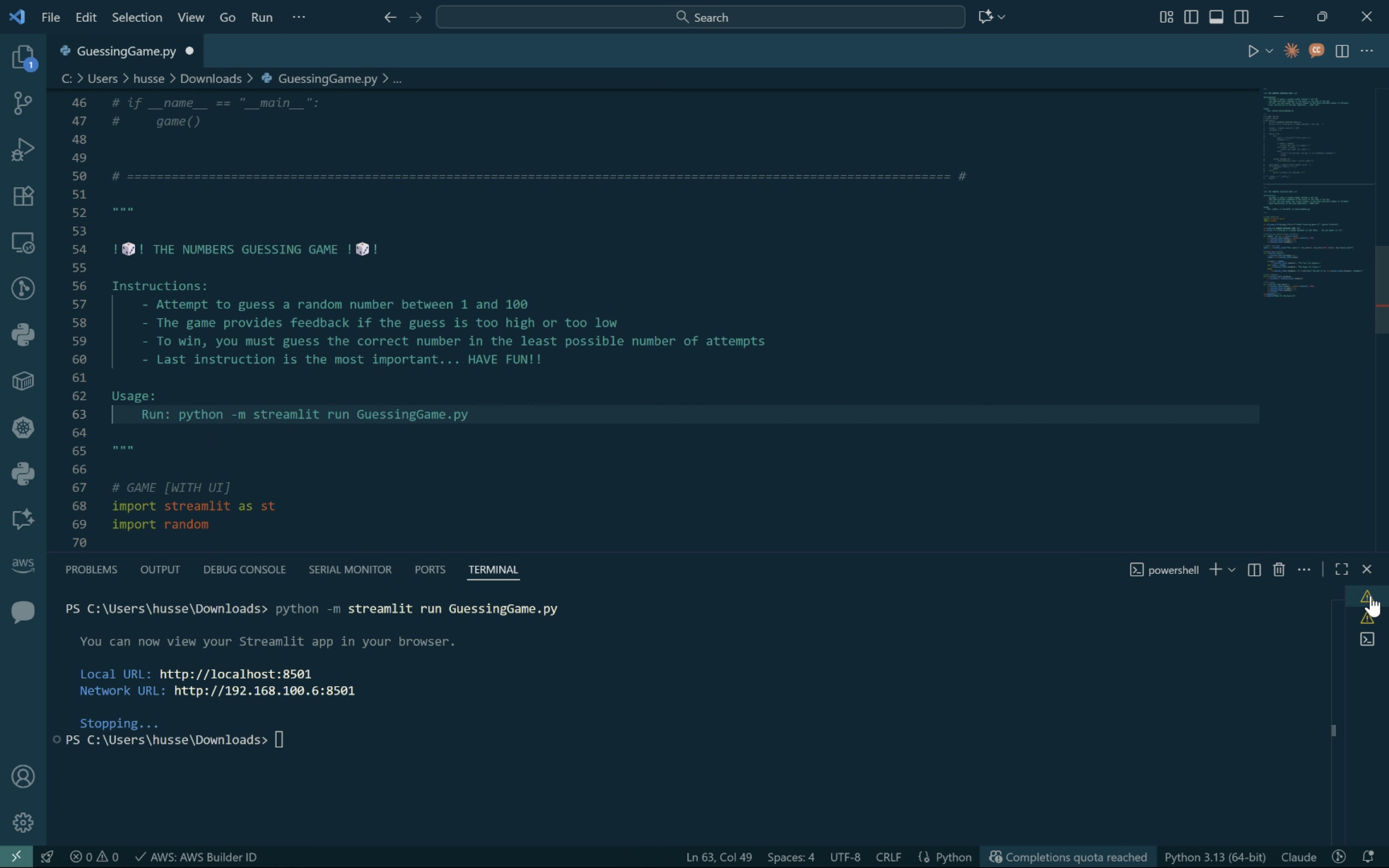 
left_click([698, 718])
 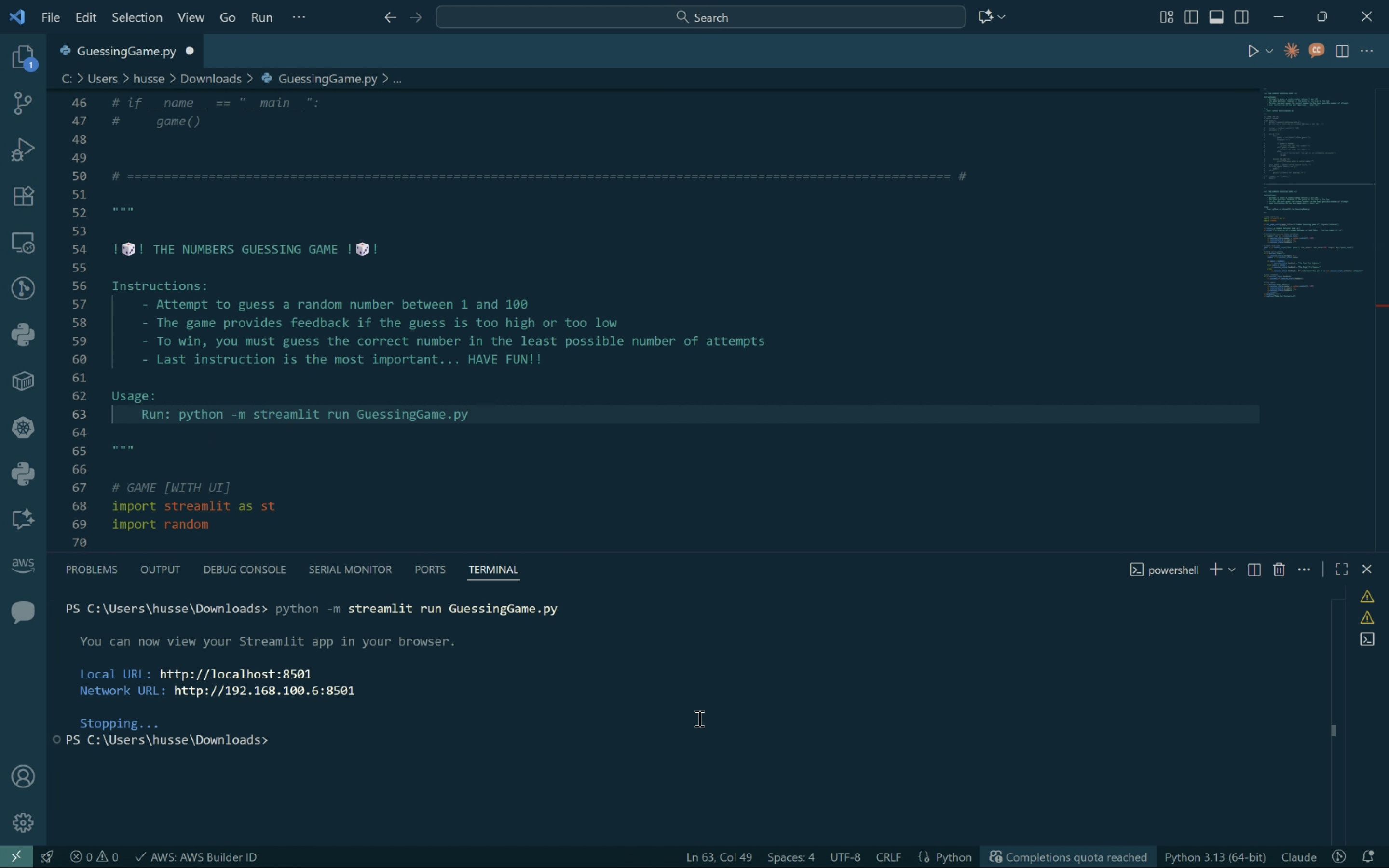 
type(cls)
 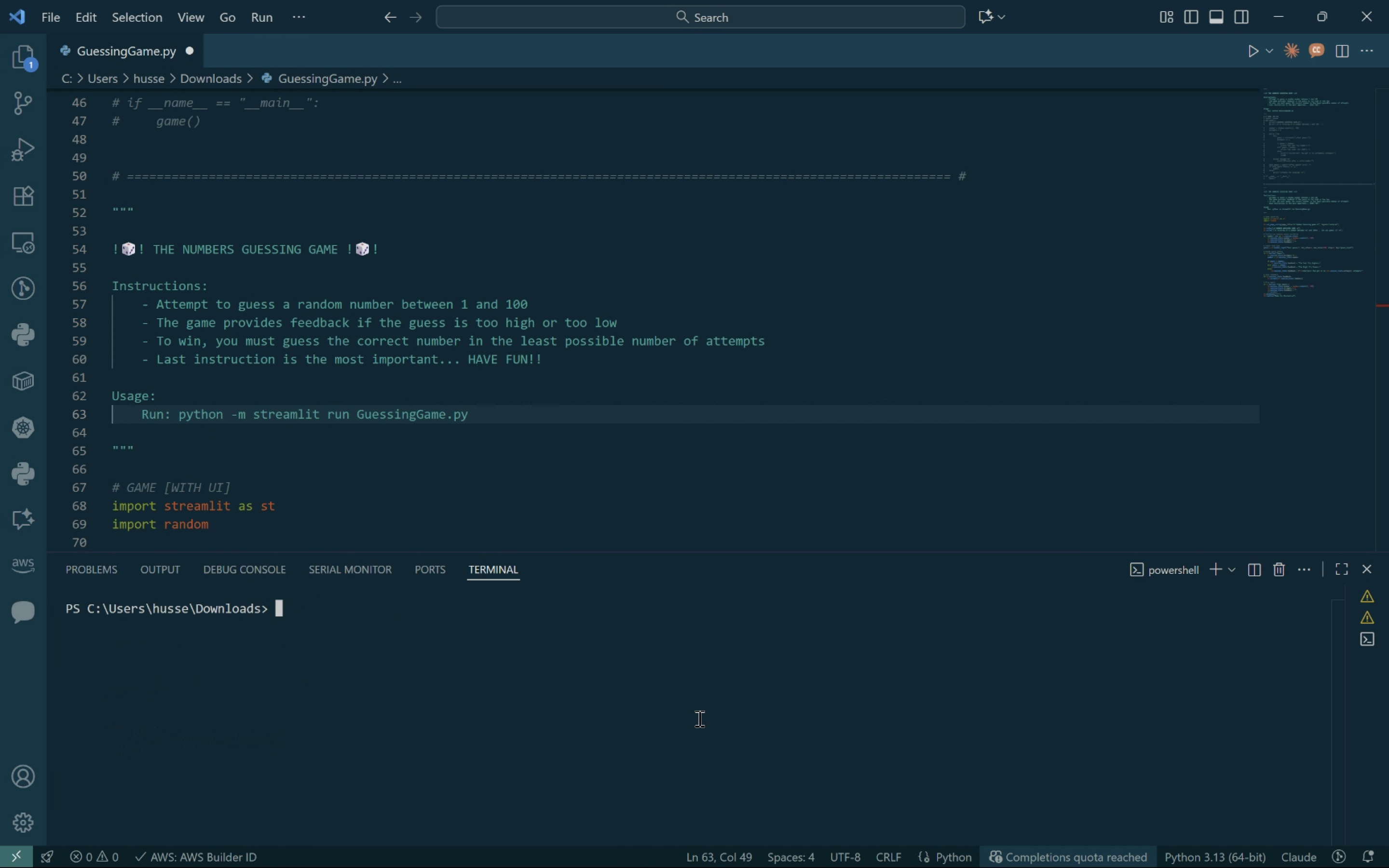 
key(Enter)
 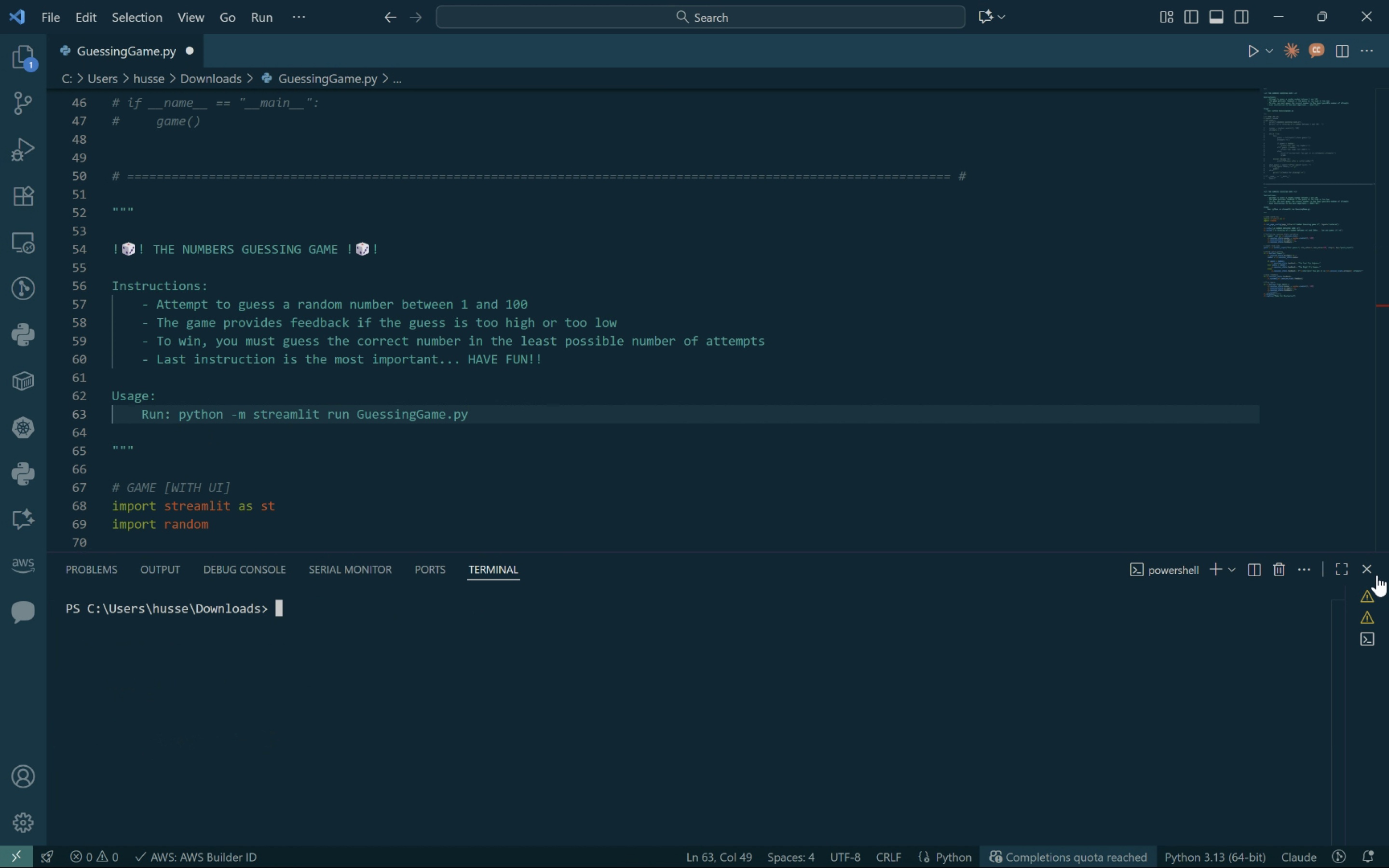 
left_click([1372, 571])
 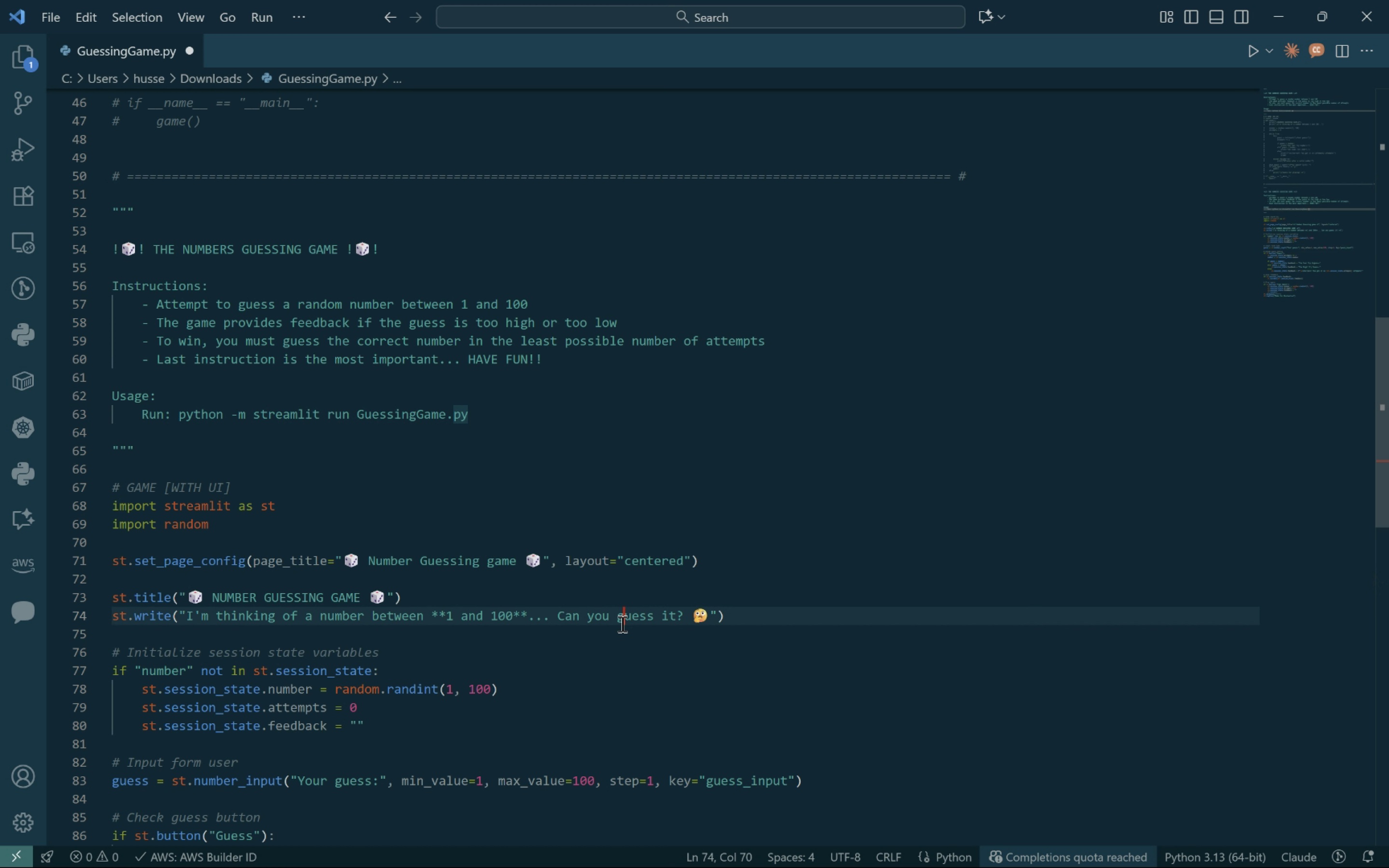 
left_click([621, 624])
 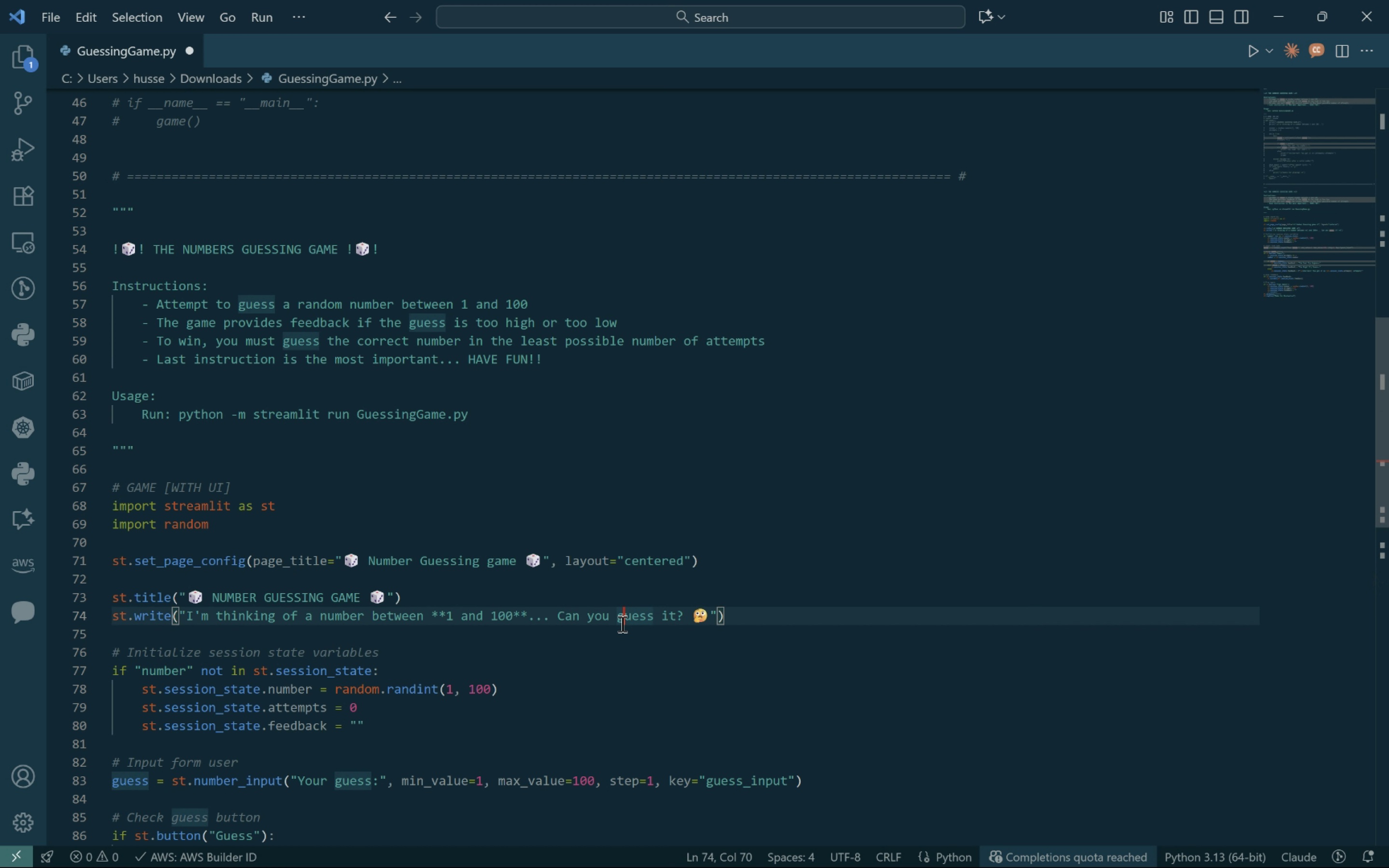 
hold_key(key=ControlLeft, duration=0.95)
 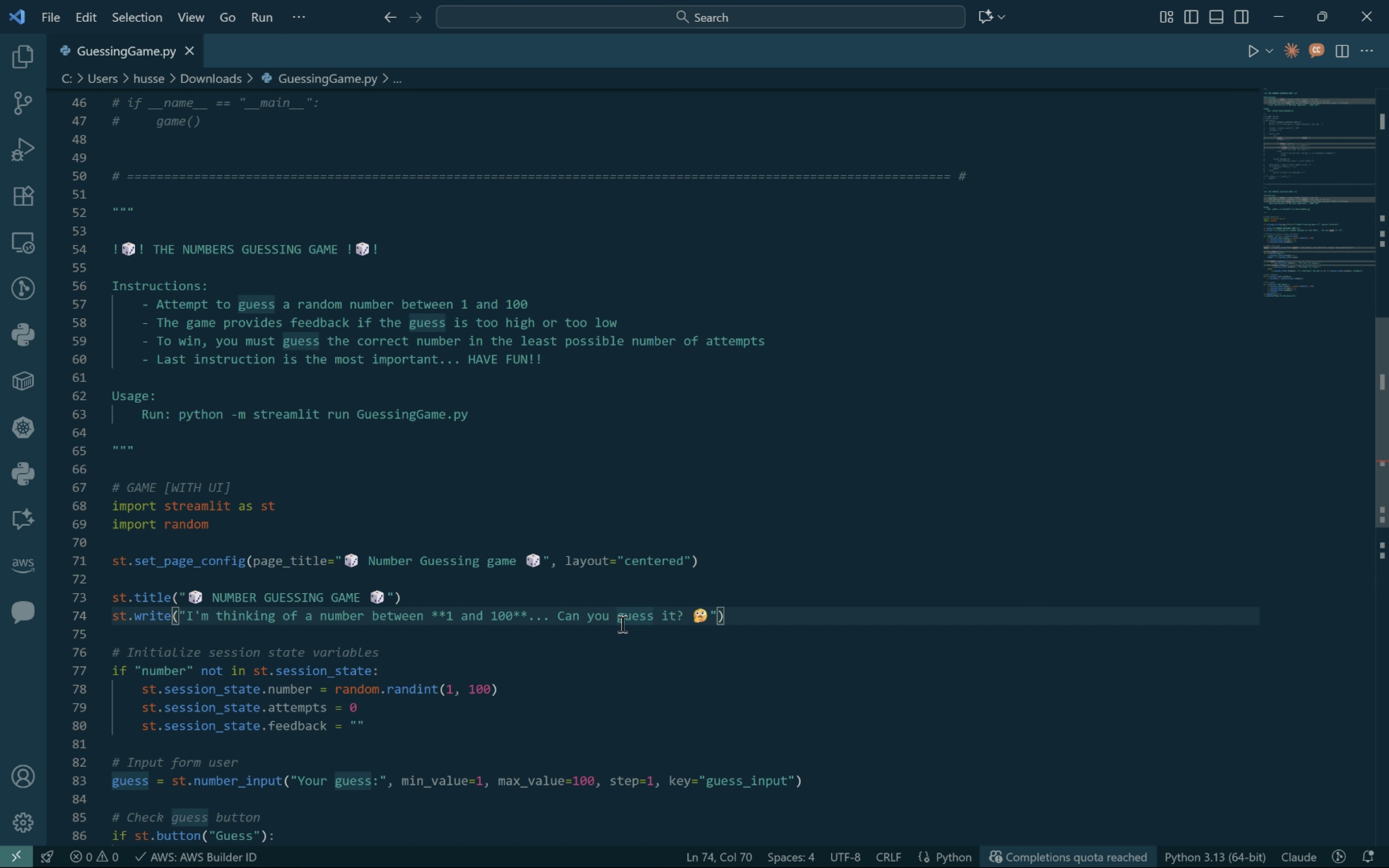 